 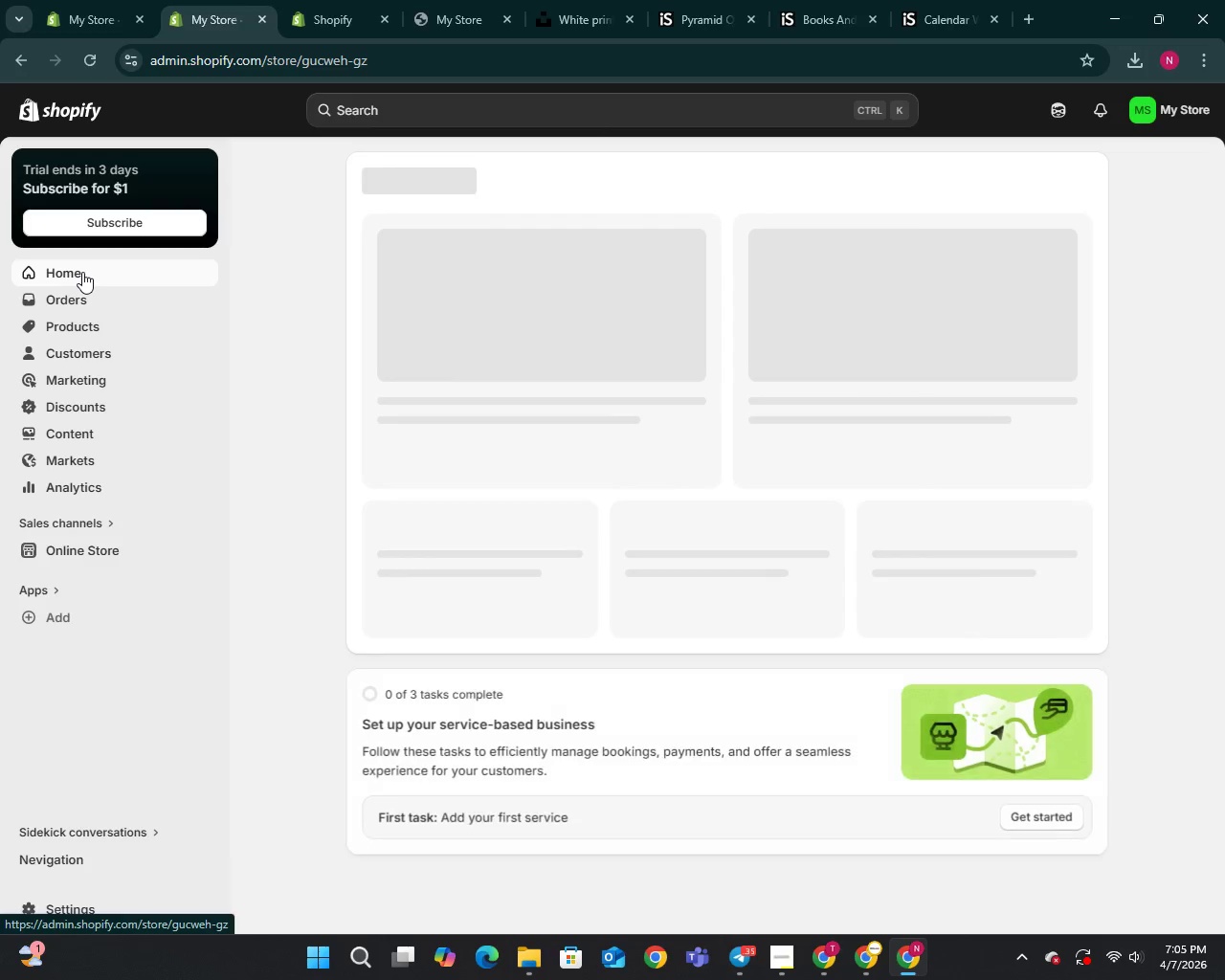 
mouse_move([425, 361])
 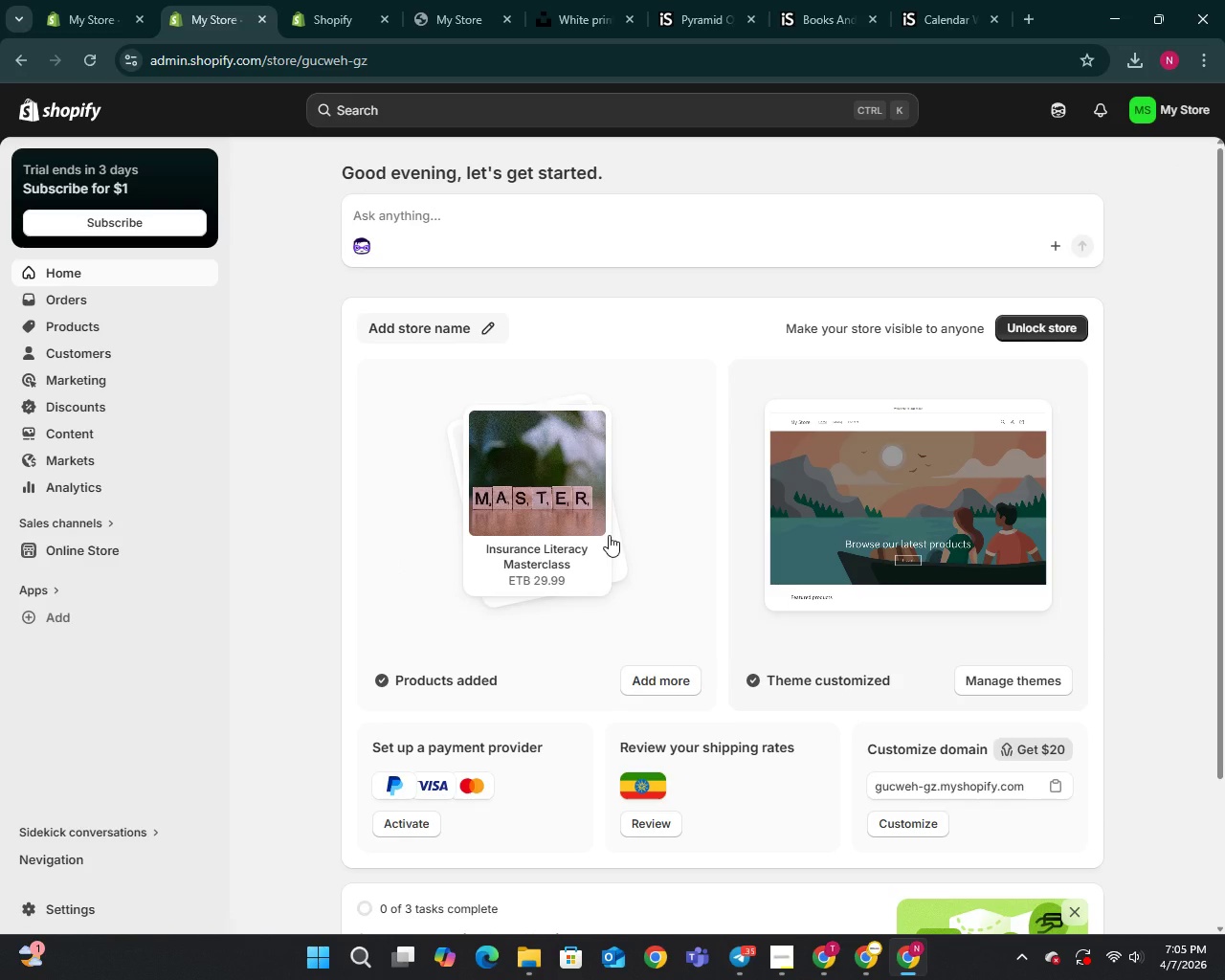 
scroll: coordinate [608, 531], scroll_direction: down, amount: 8.0
 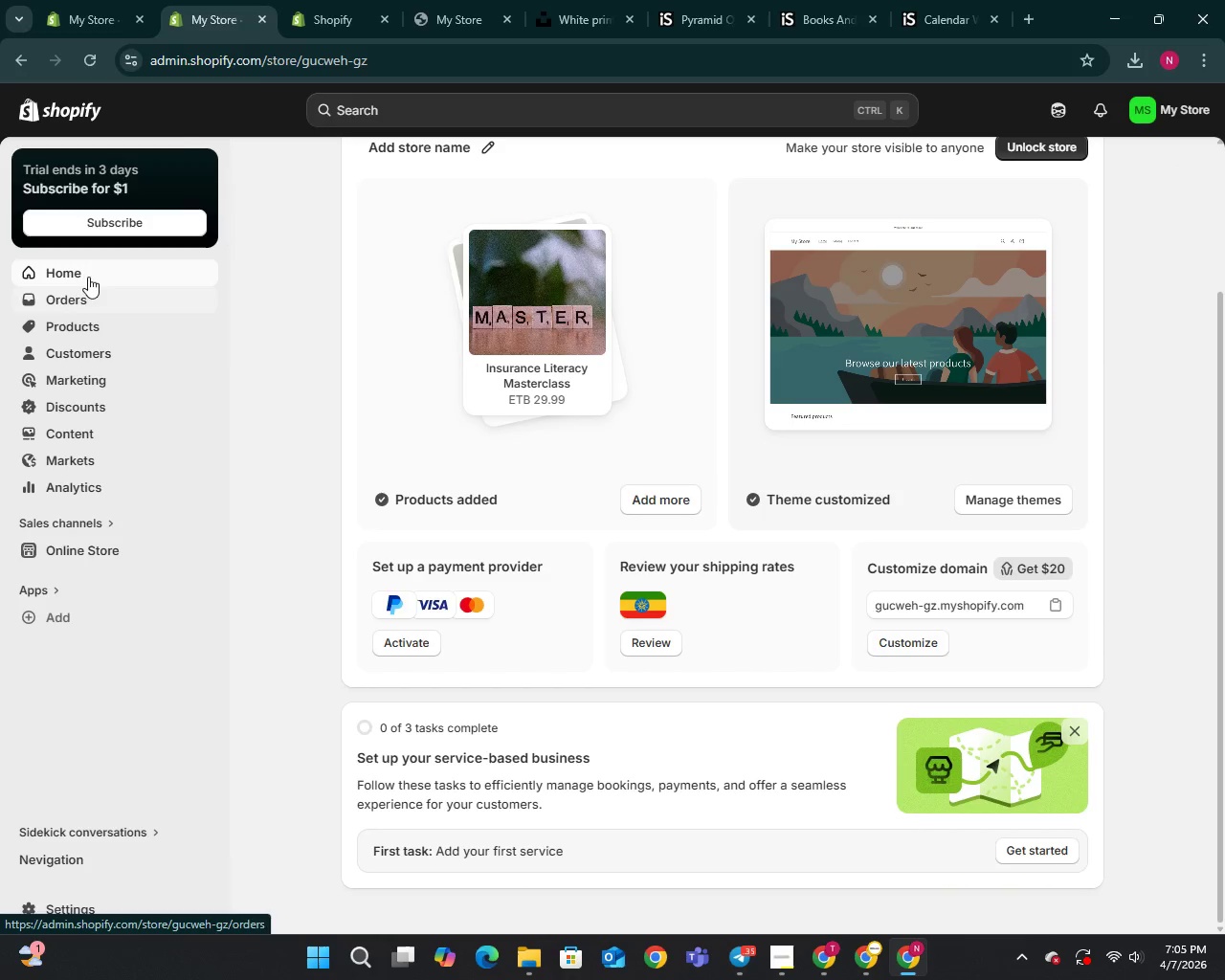 
left_click([308, 3])
 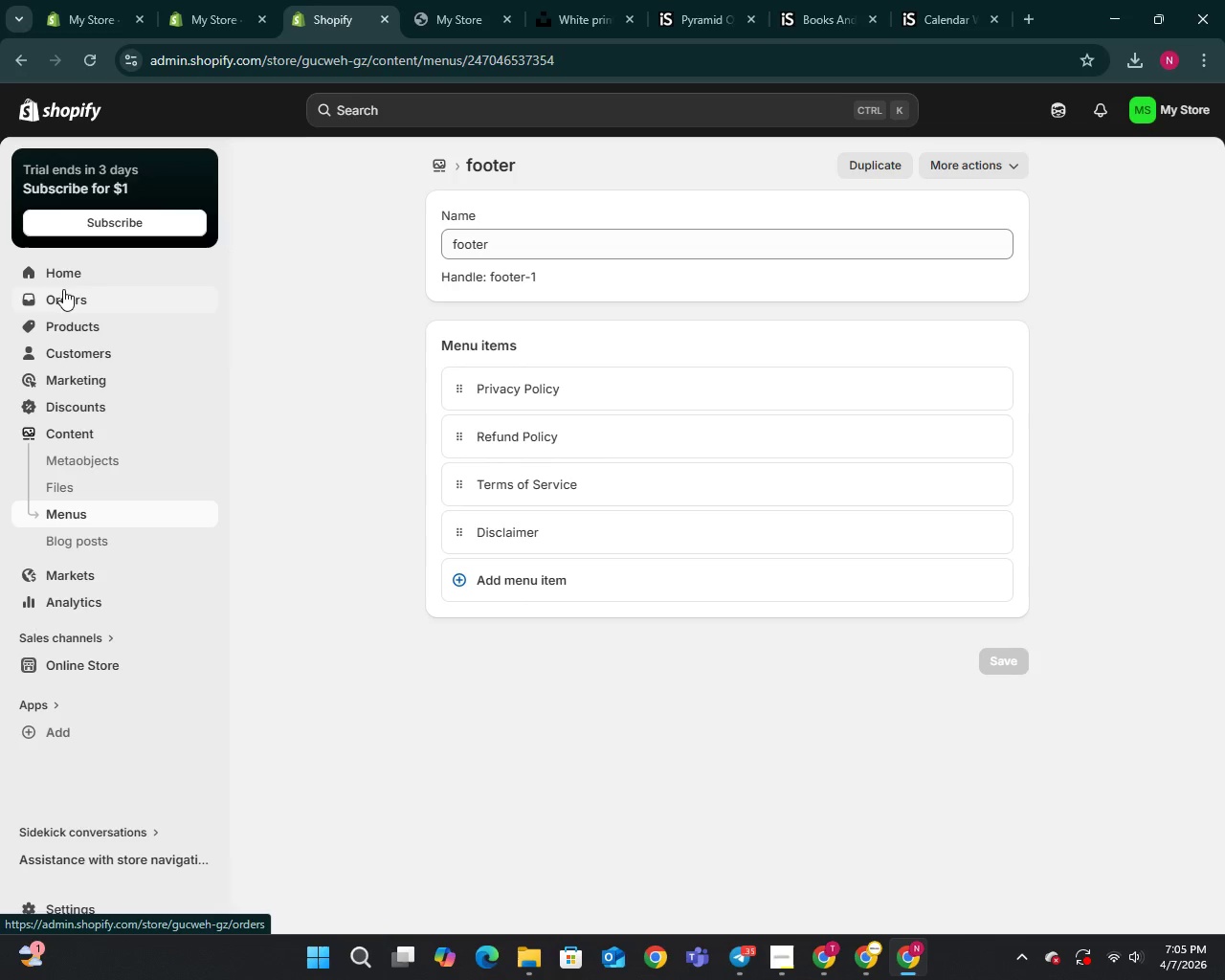 
wait(5.08)
 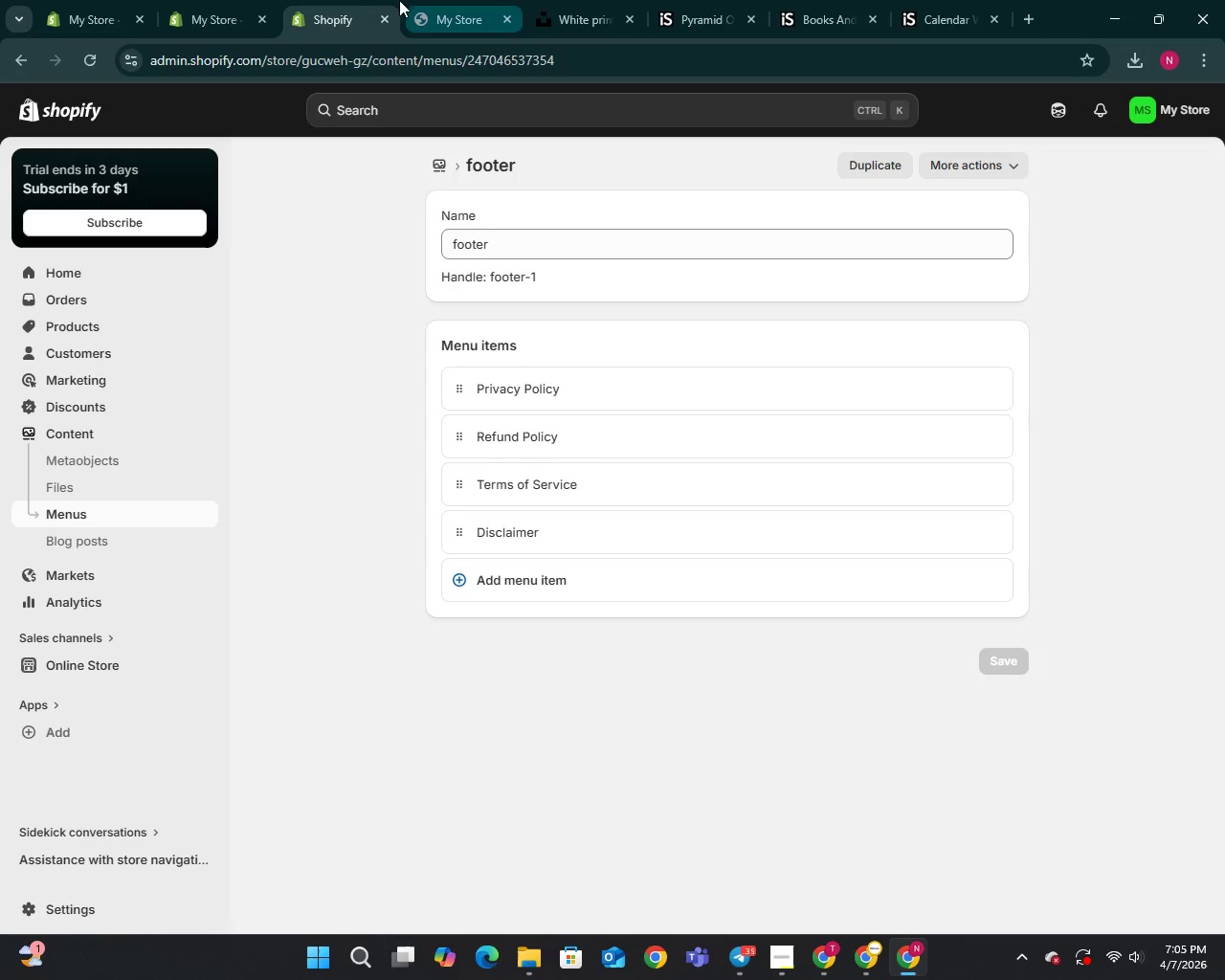 
left_click([95, 1])
 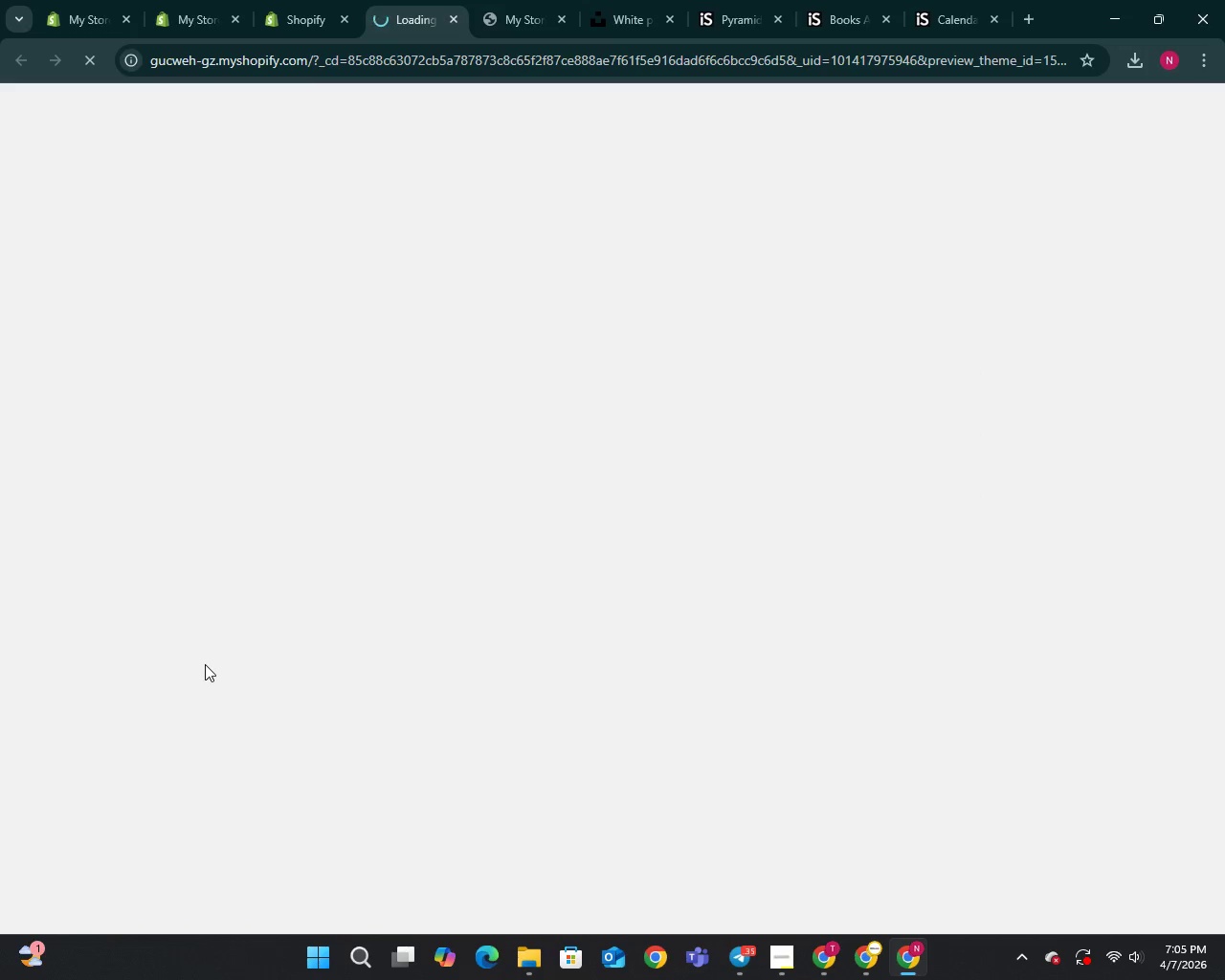 
wait(19.7)
 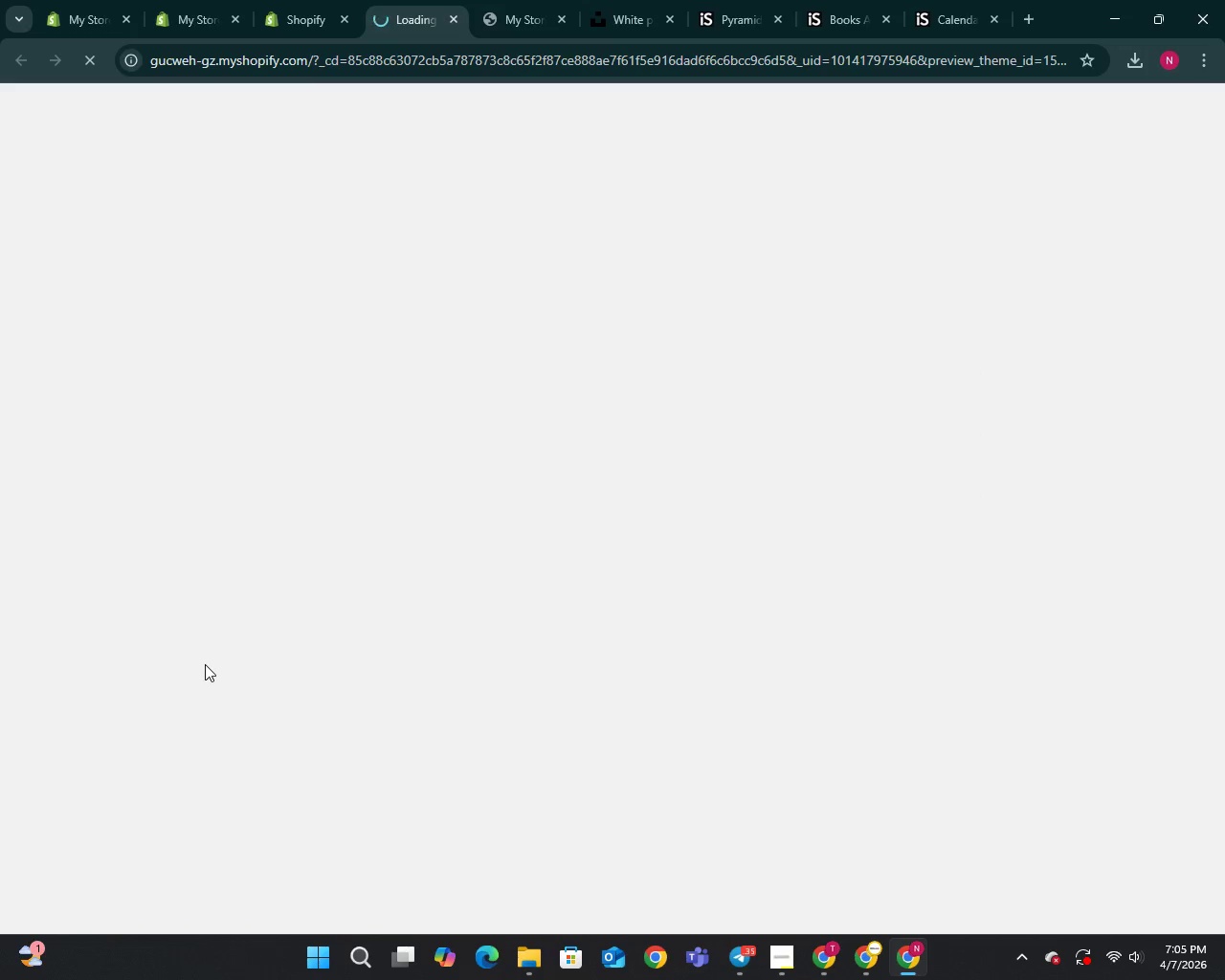 
scroll: coordinate [479, 315], scroll_direction: down, amount: 13.0
 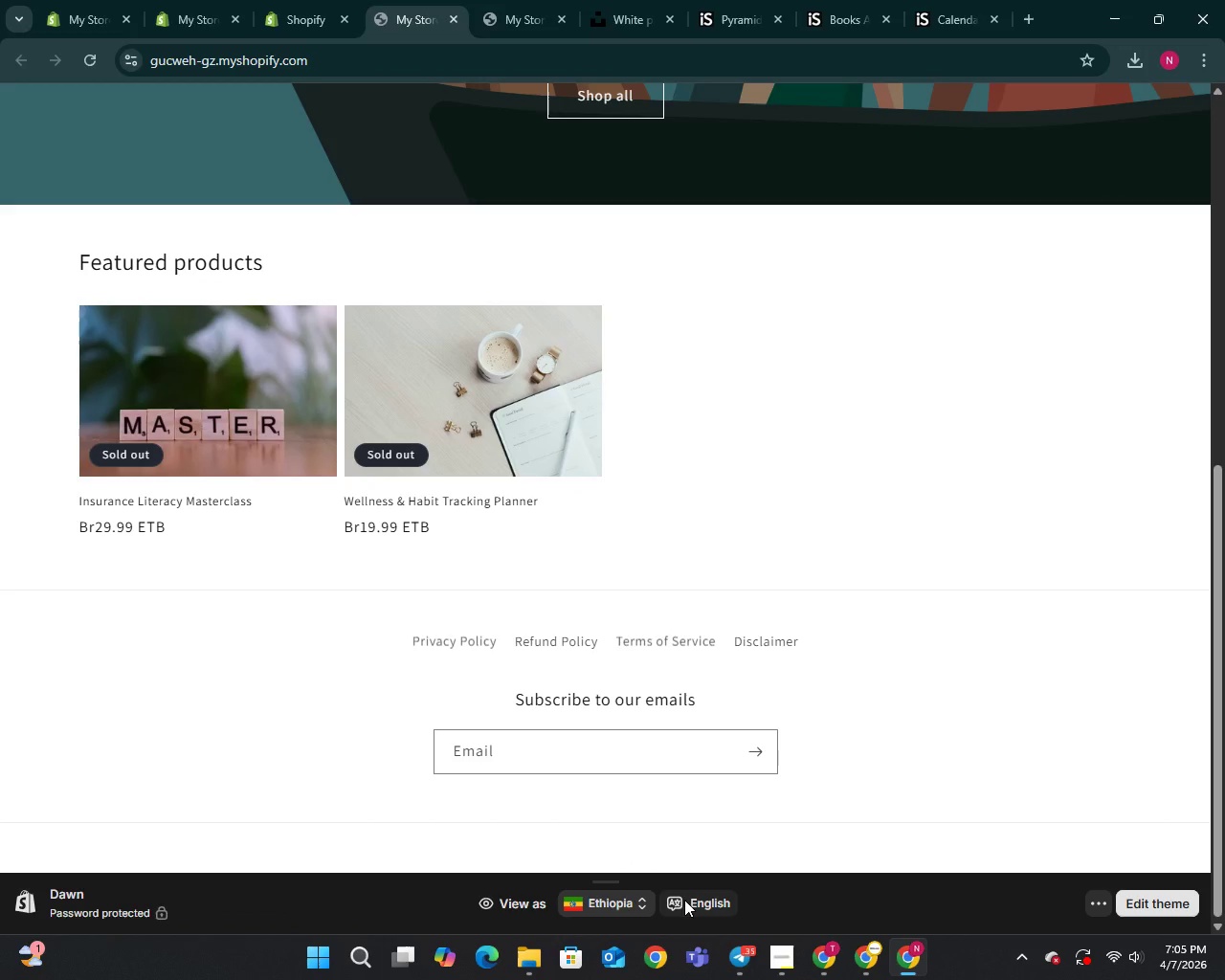 
wait(11.53)
 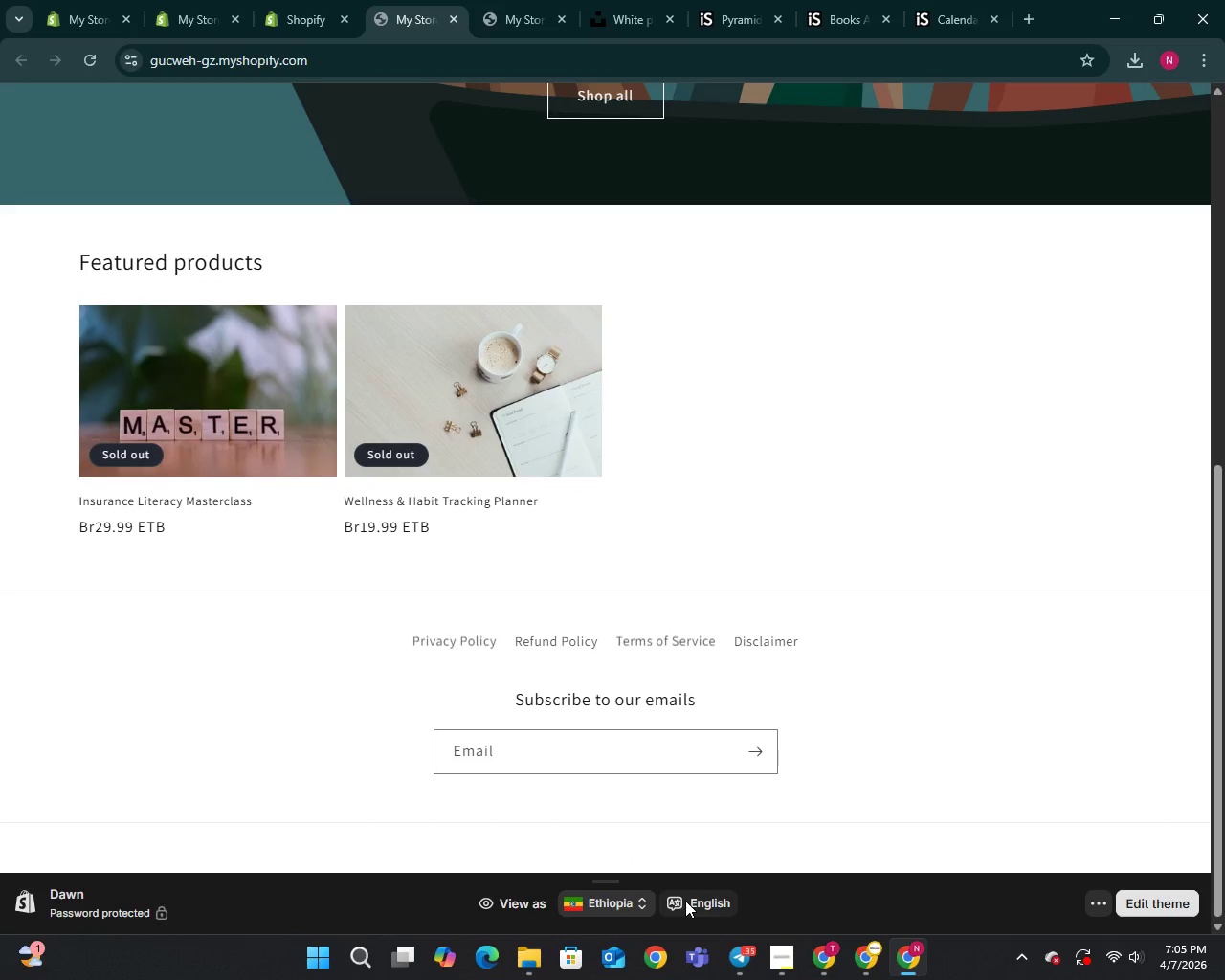 
key(Meta+PrintScreen)
 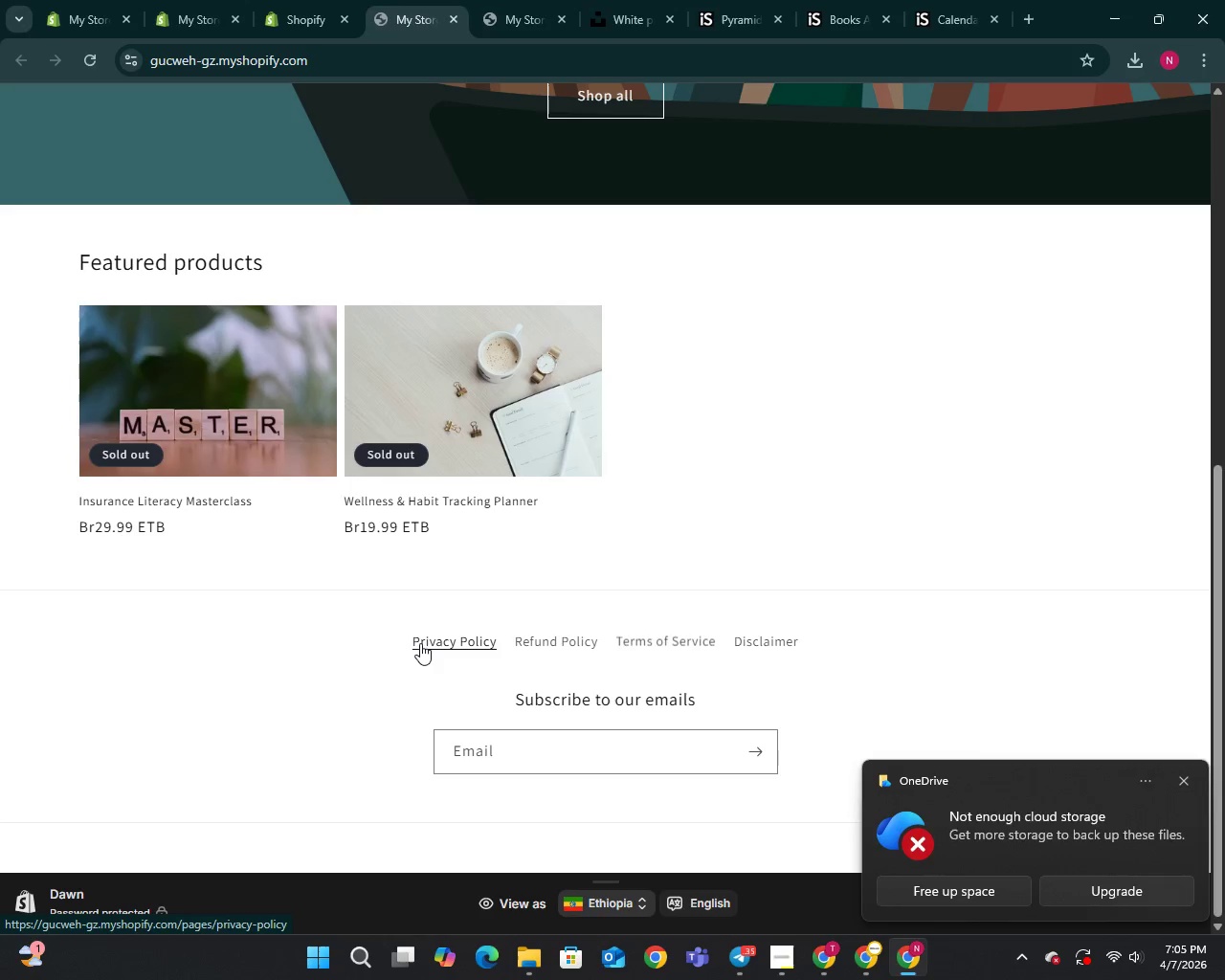 
wait(5.7)
 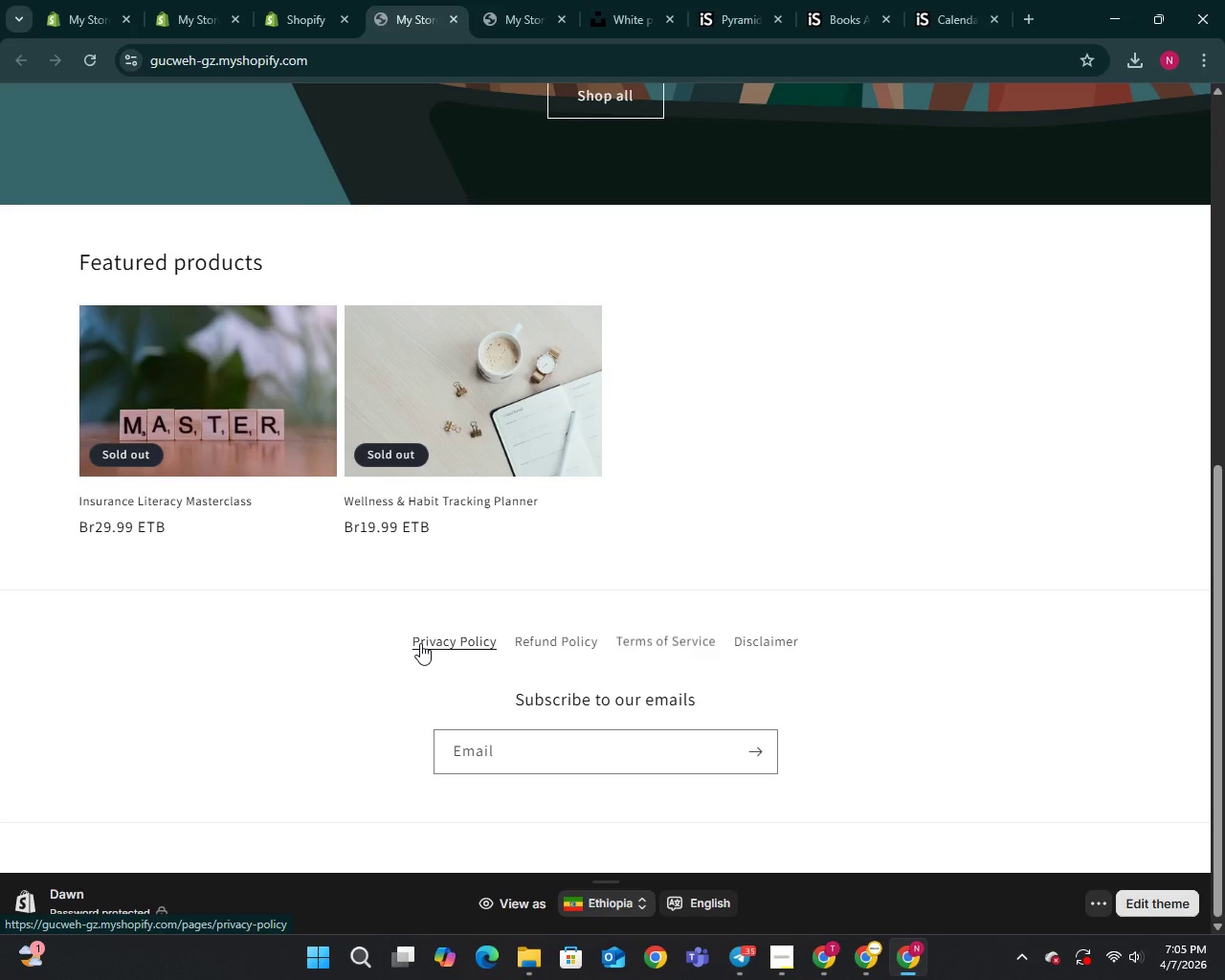 
left_click([306, 0])
 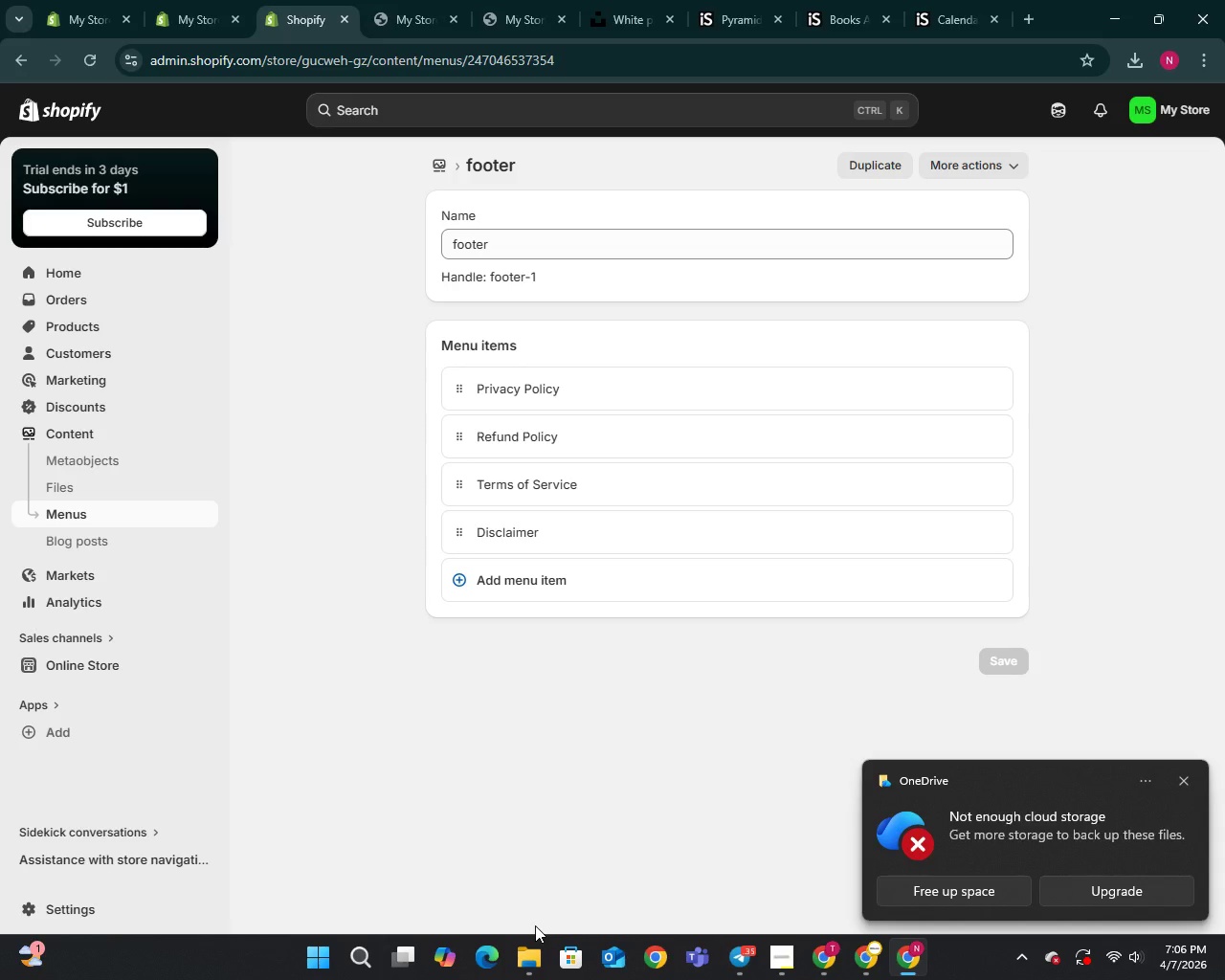 
hold_key(key=MetaLeft, duration=1.5)
 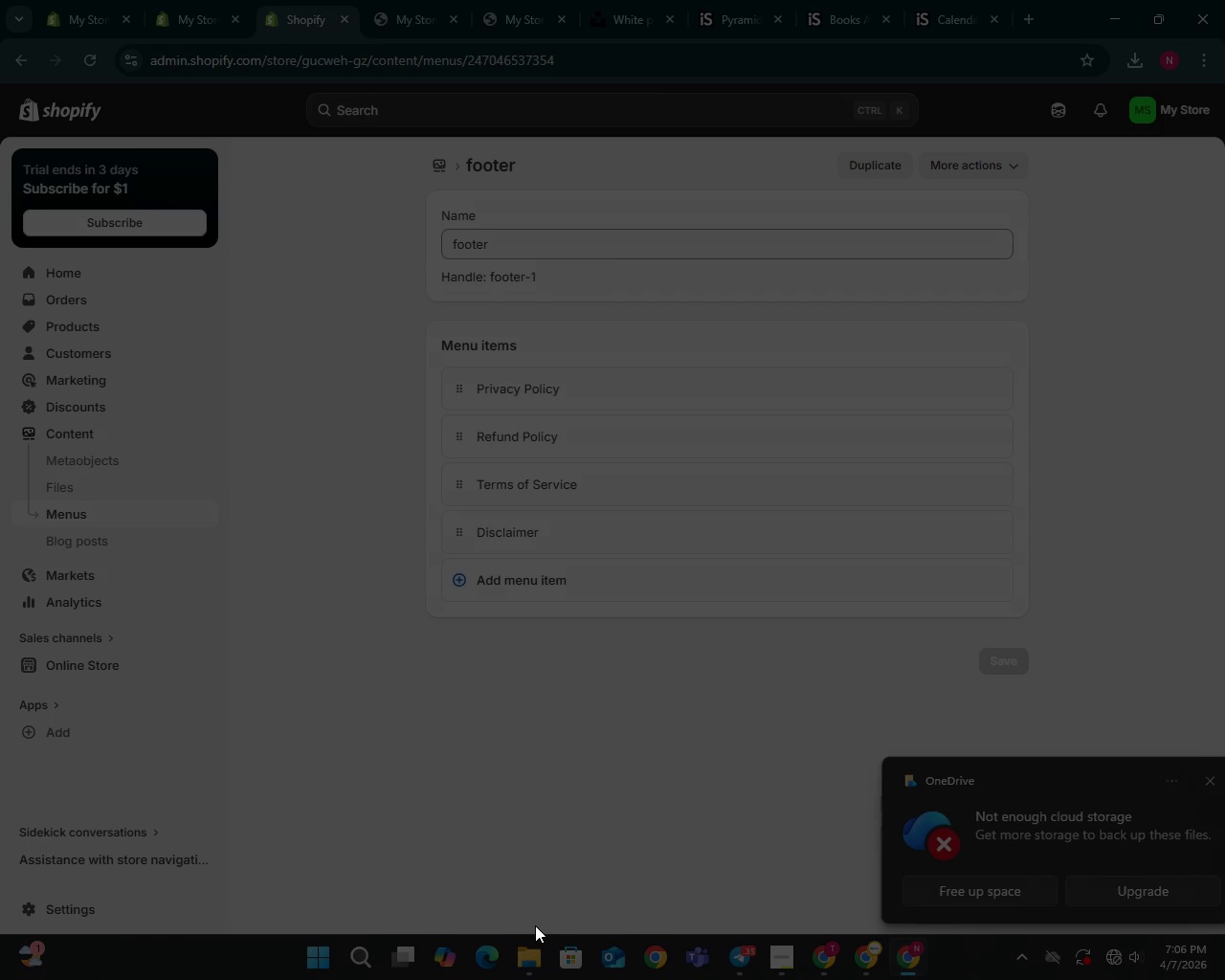 
key(Meta+PrintScreen)
 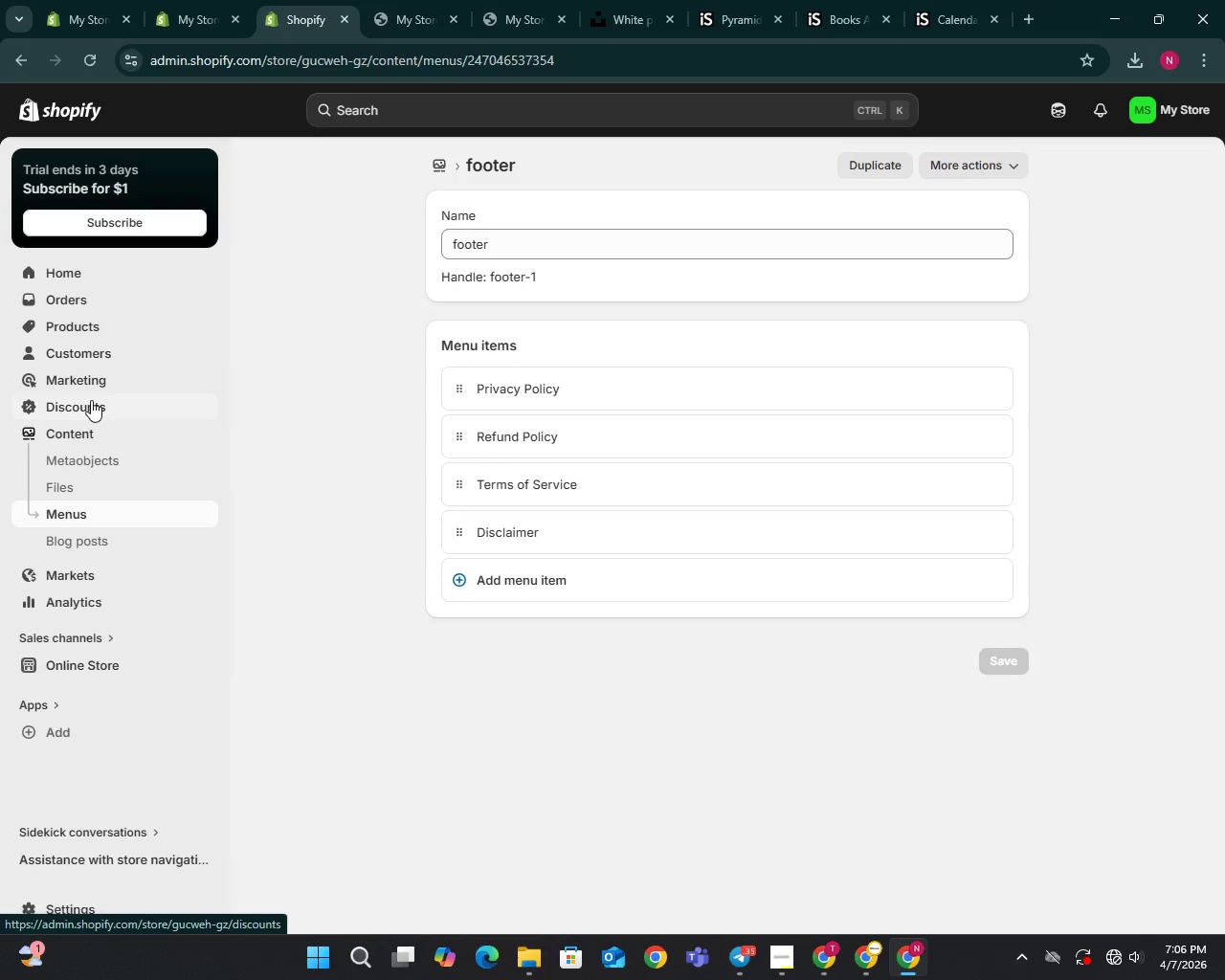 
wait(16.2)
 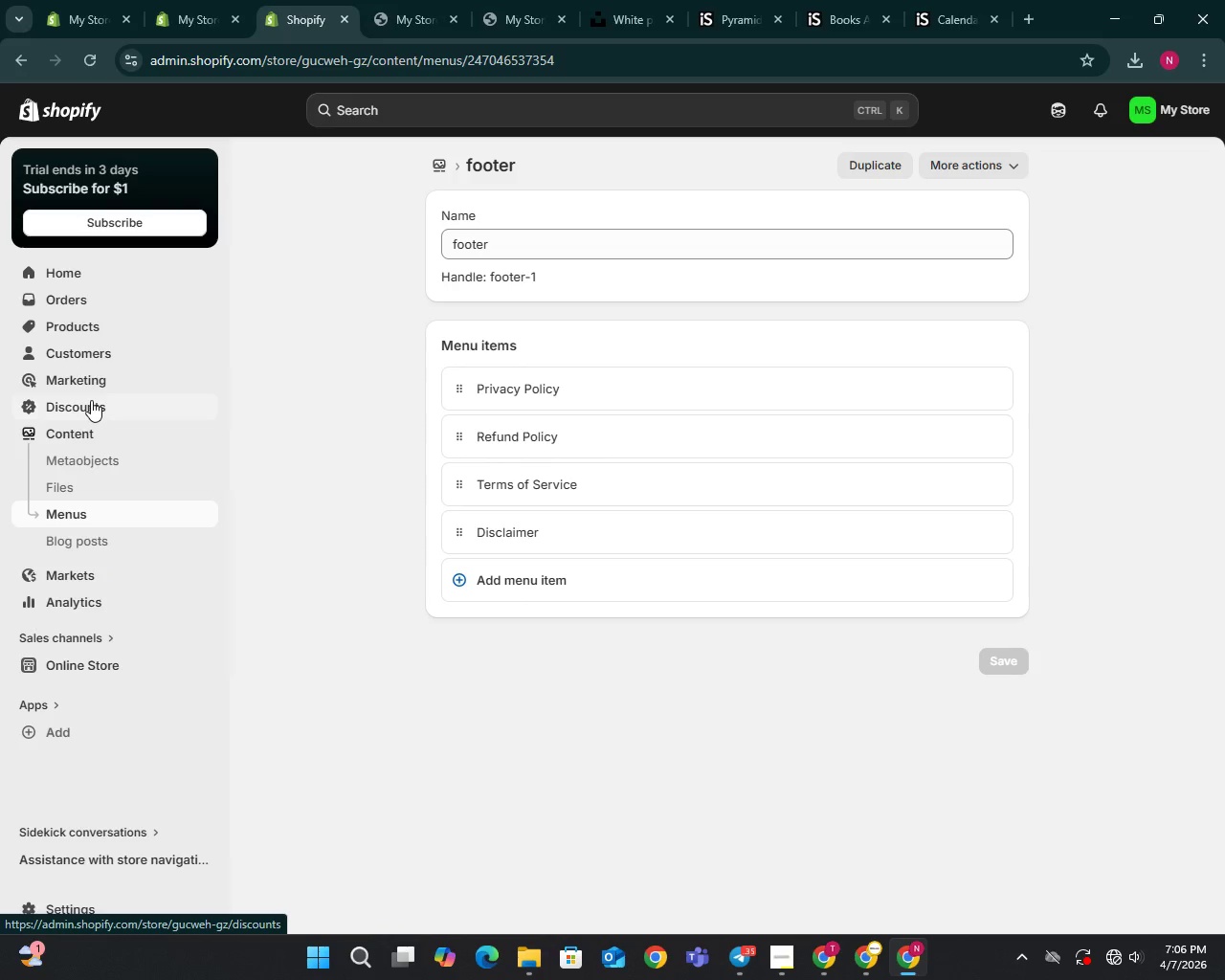 
left_click([78, 660])
 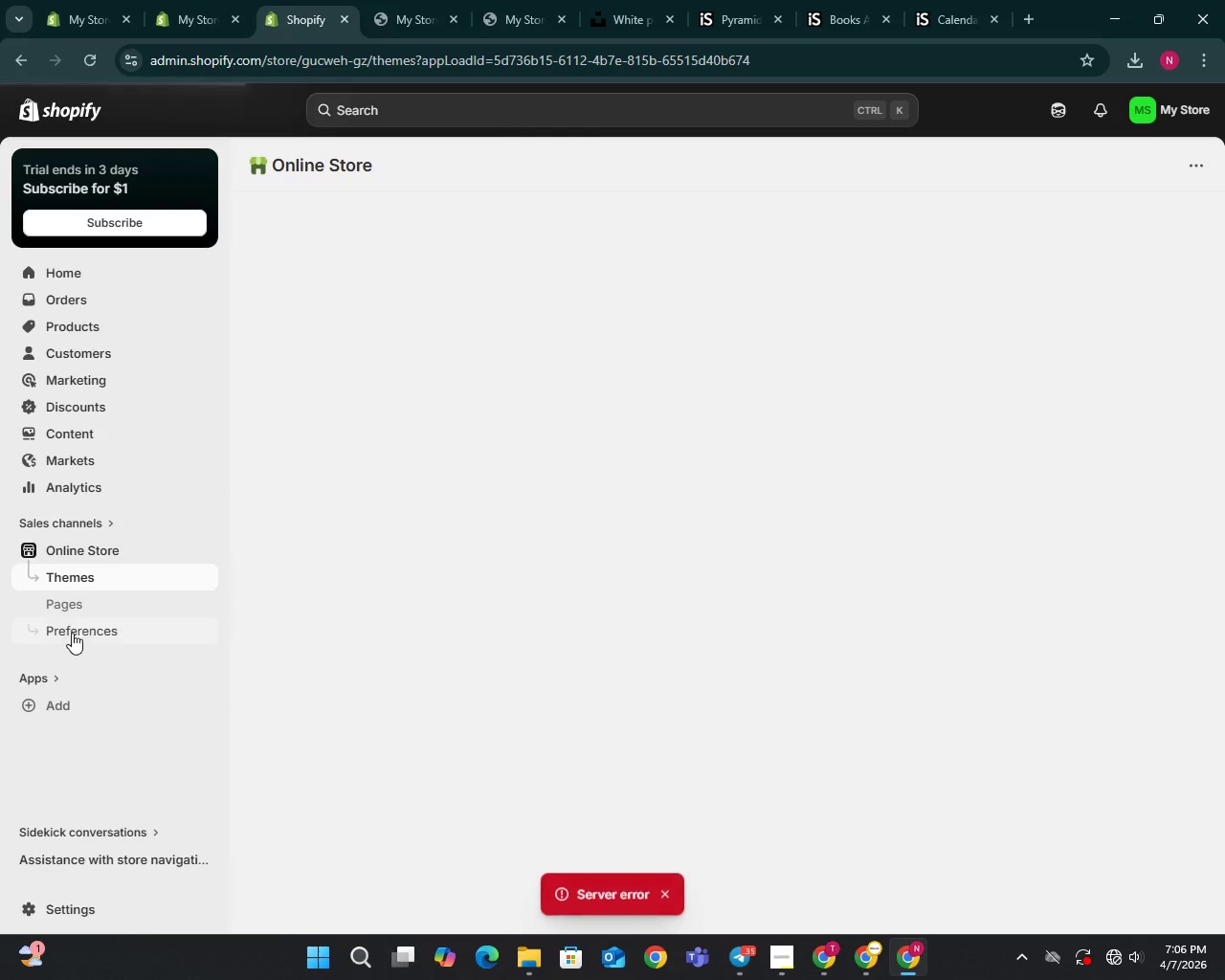 
left_click([62, 596])
 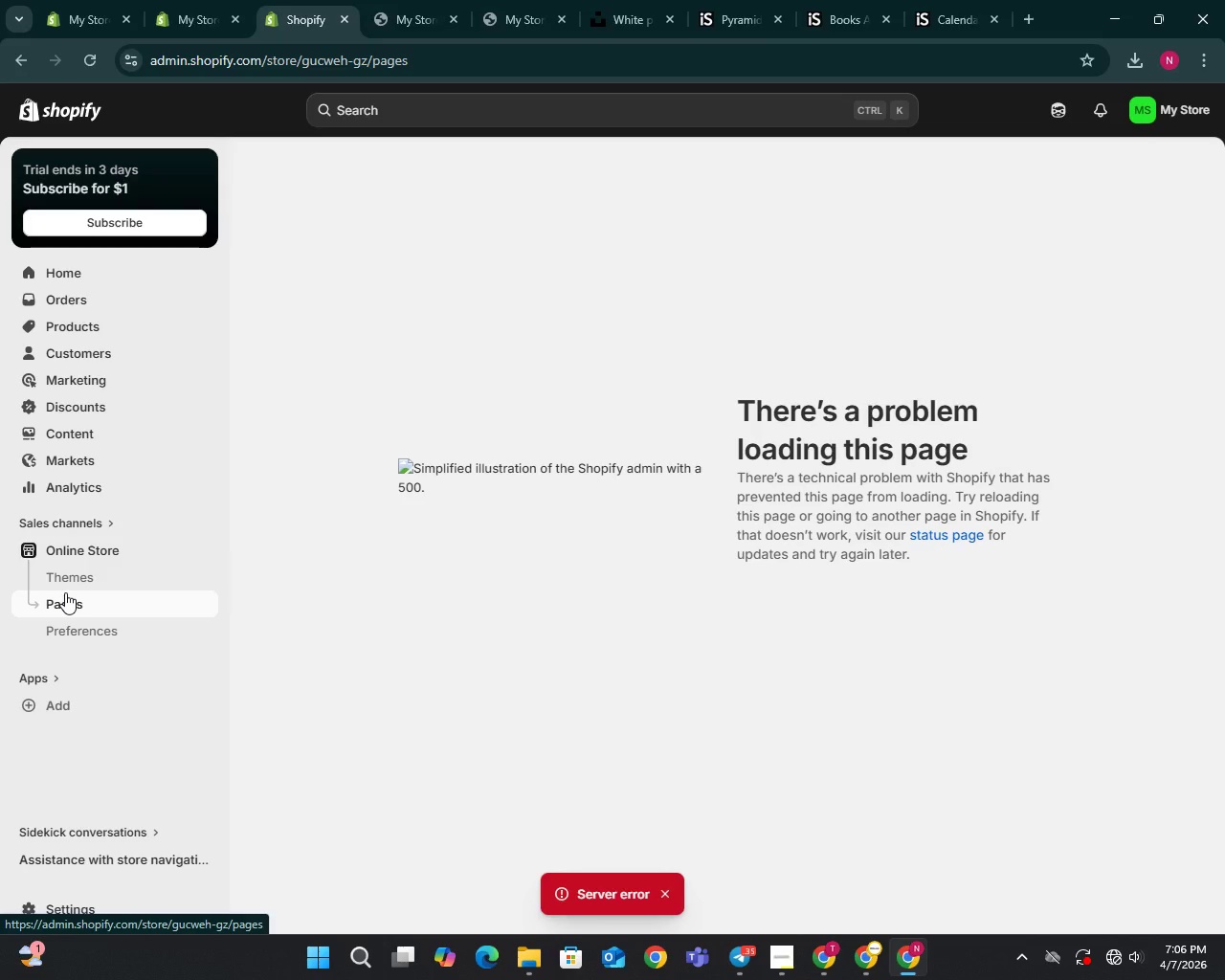 
wait(8.98)
 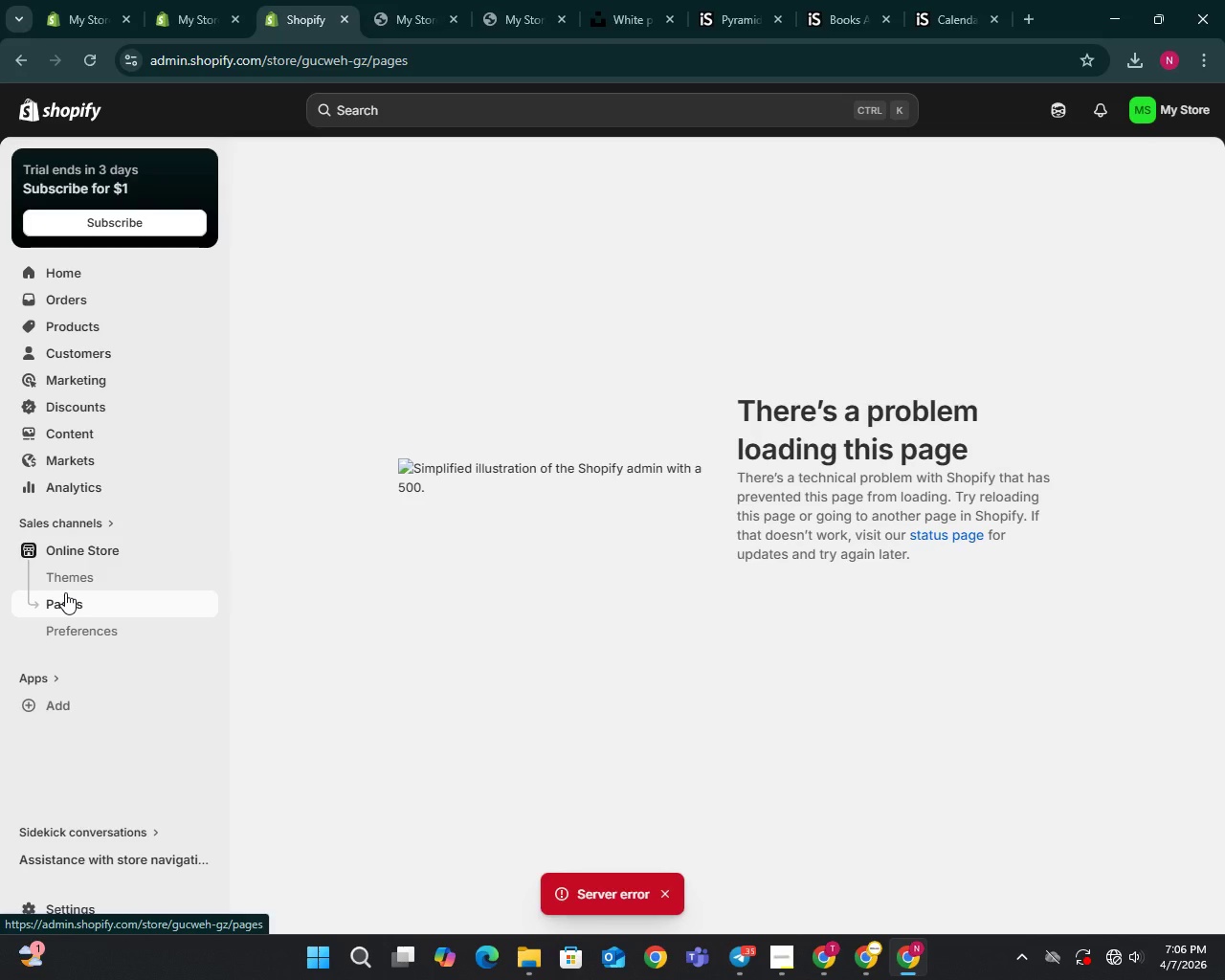 
left_click([405, 2])
 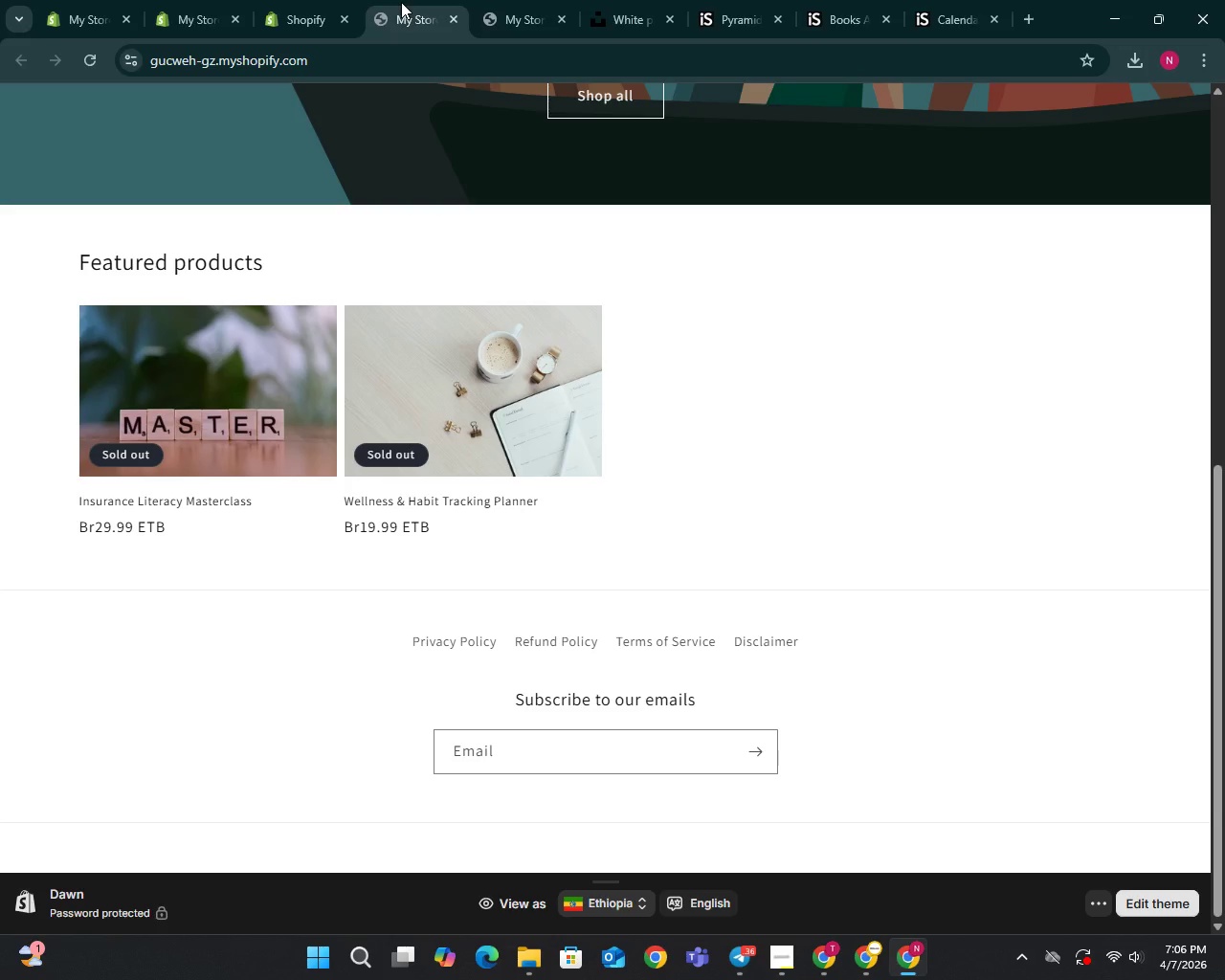 
wait(25.11)
 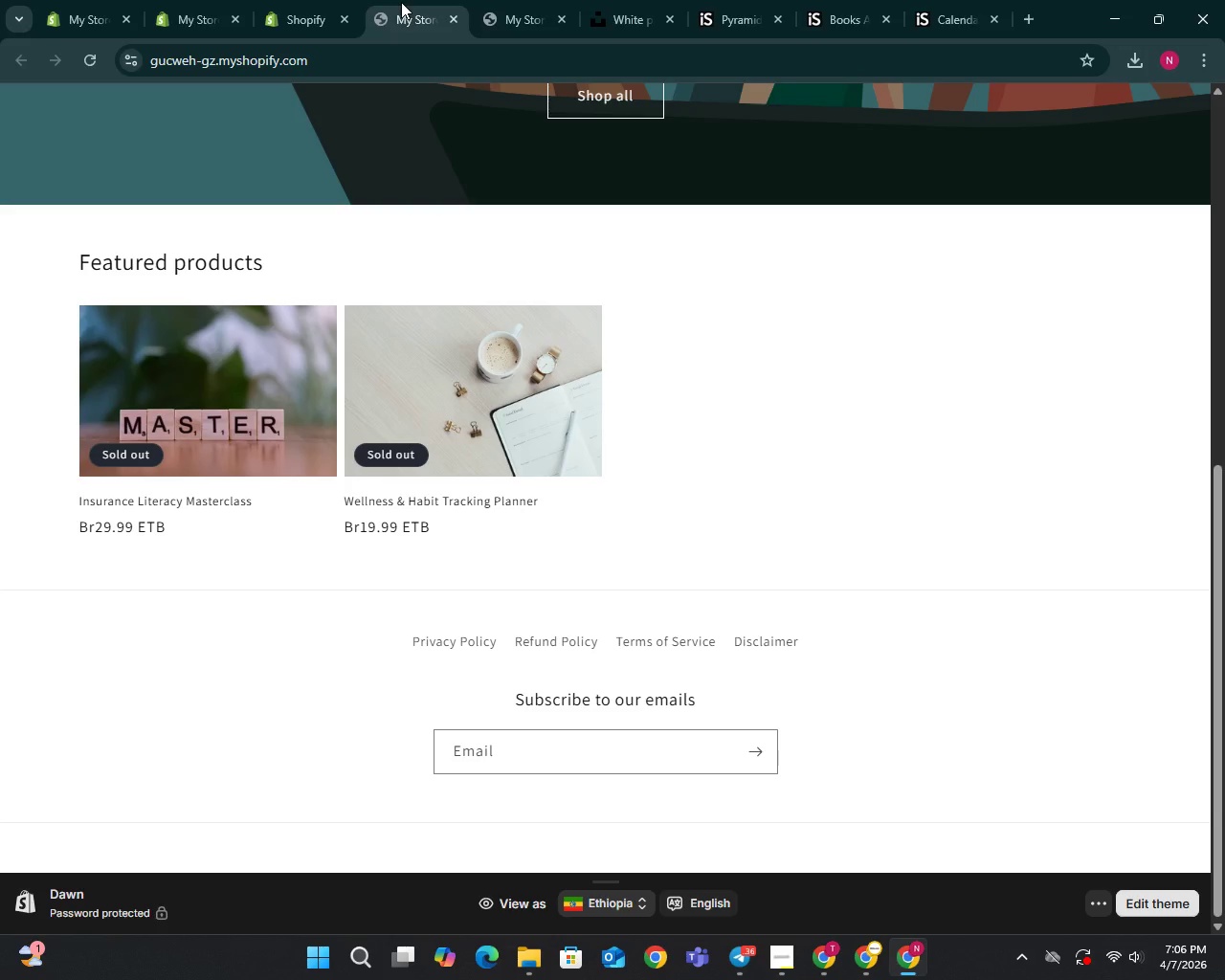 
left_click([276, 65])
 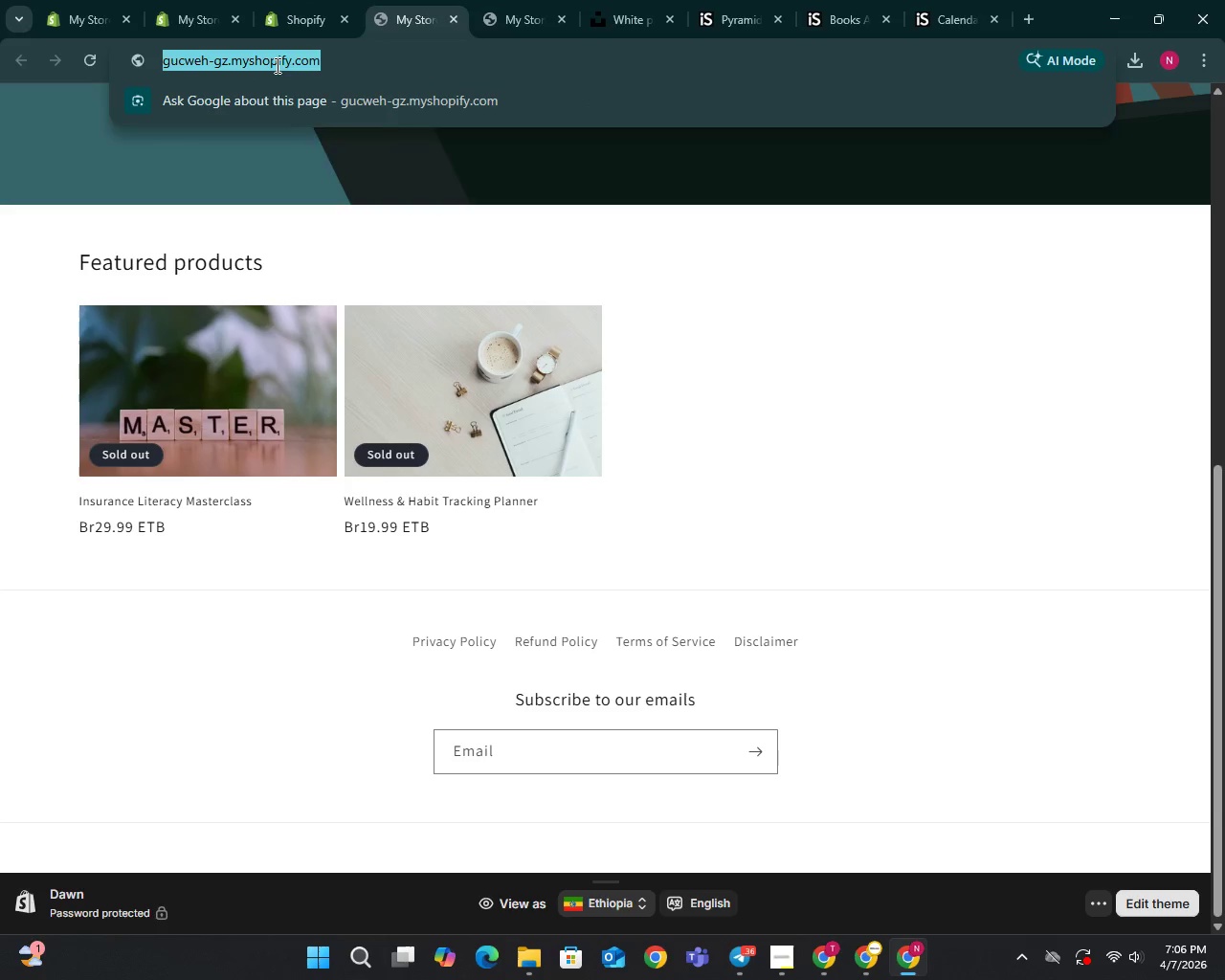 
right_click([276, 65])
 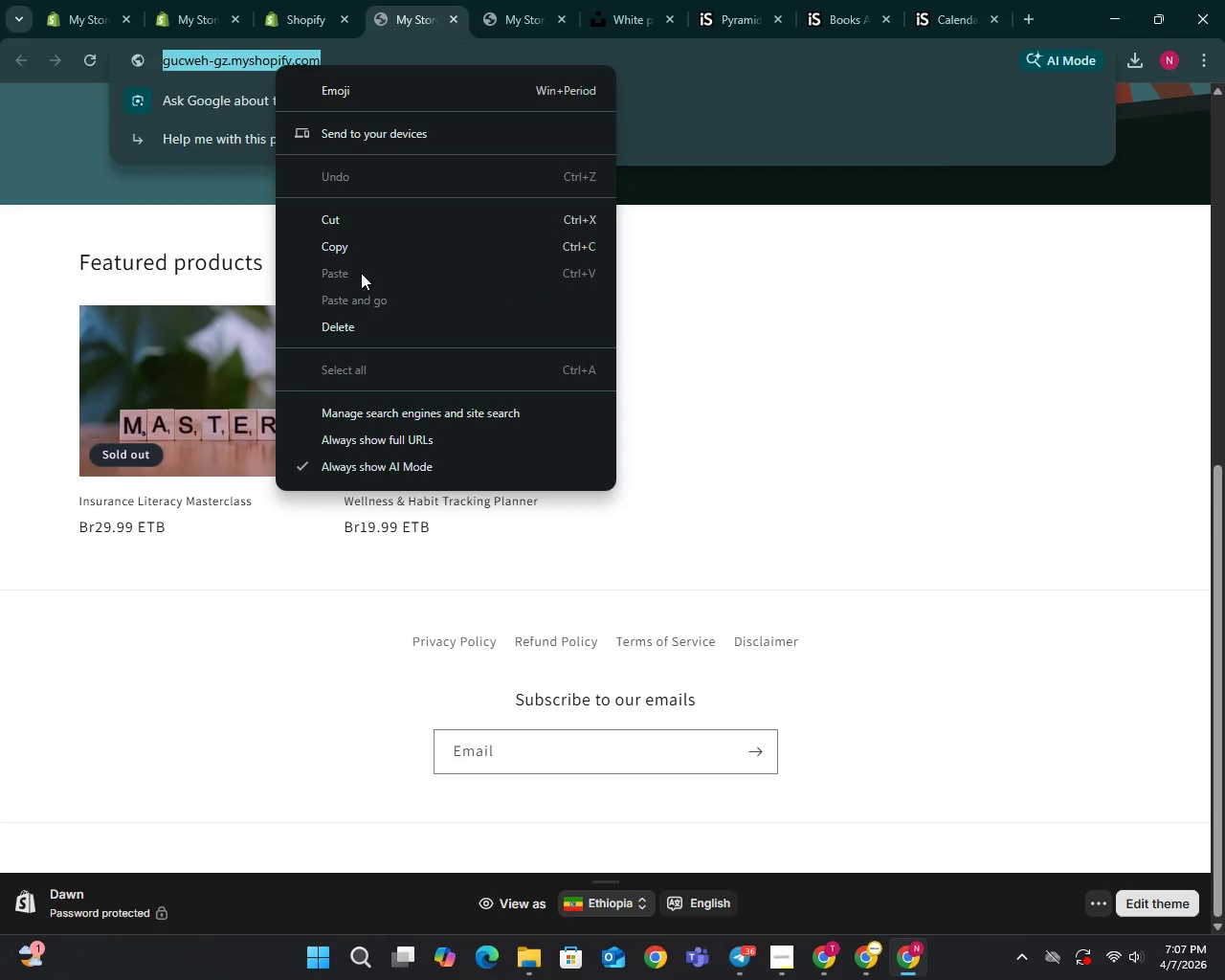 
left_click([351, 249])
 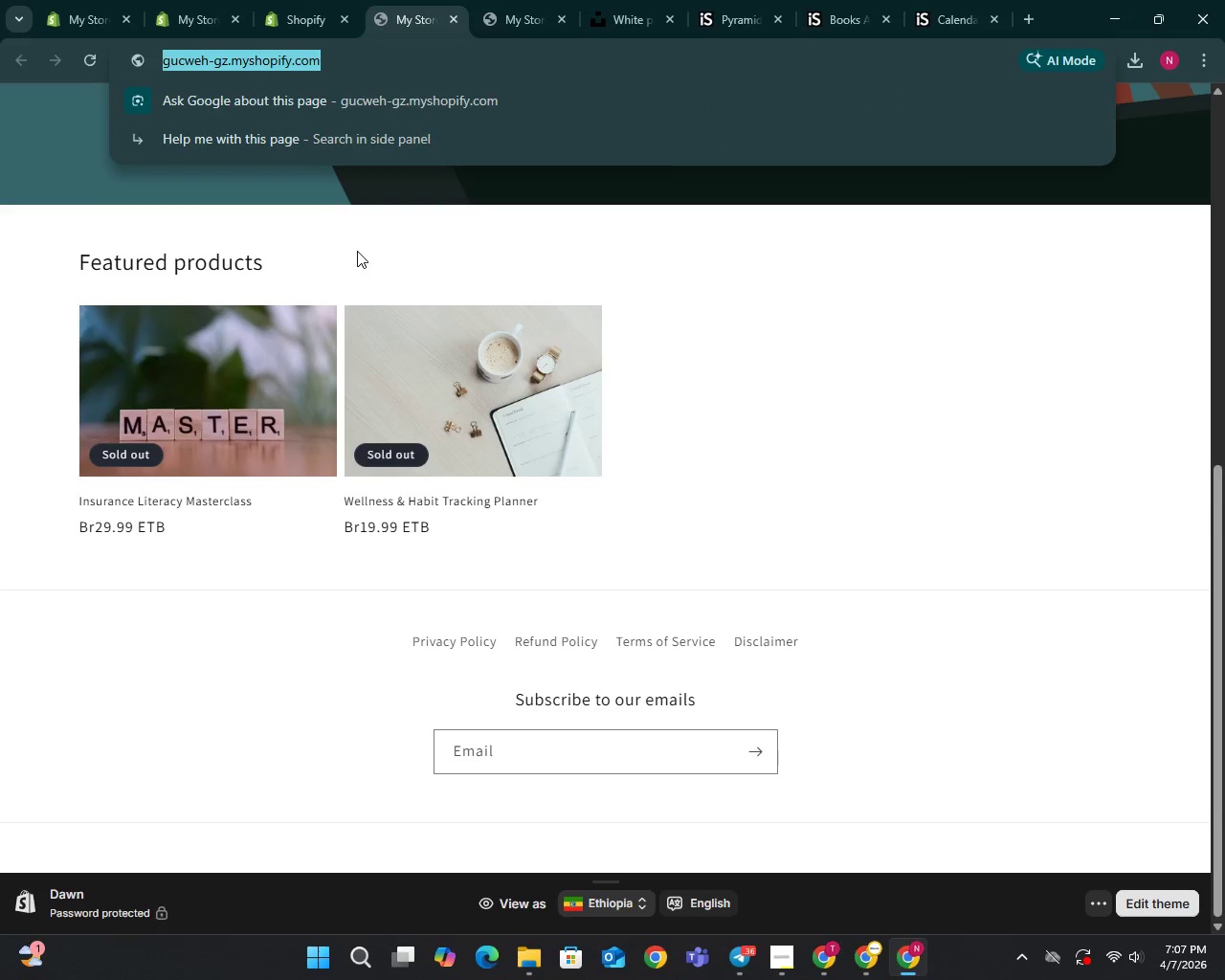 
left_click([365, 256])
 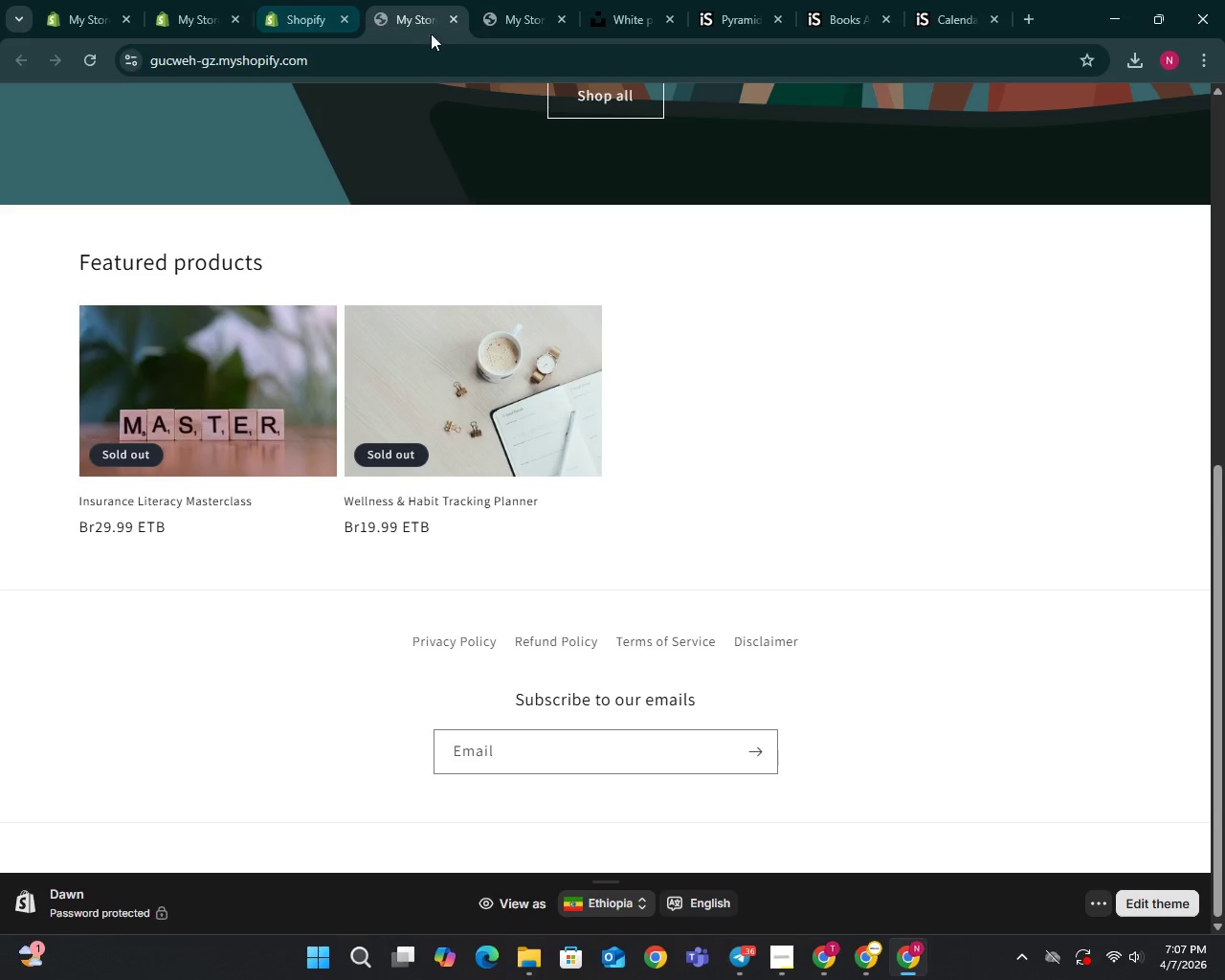 
left_click([500, 26])
 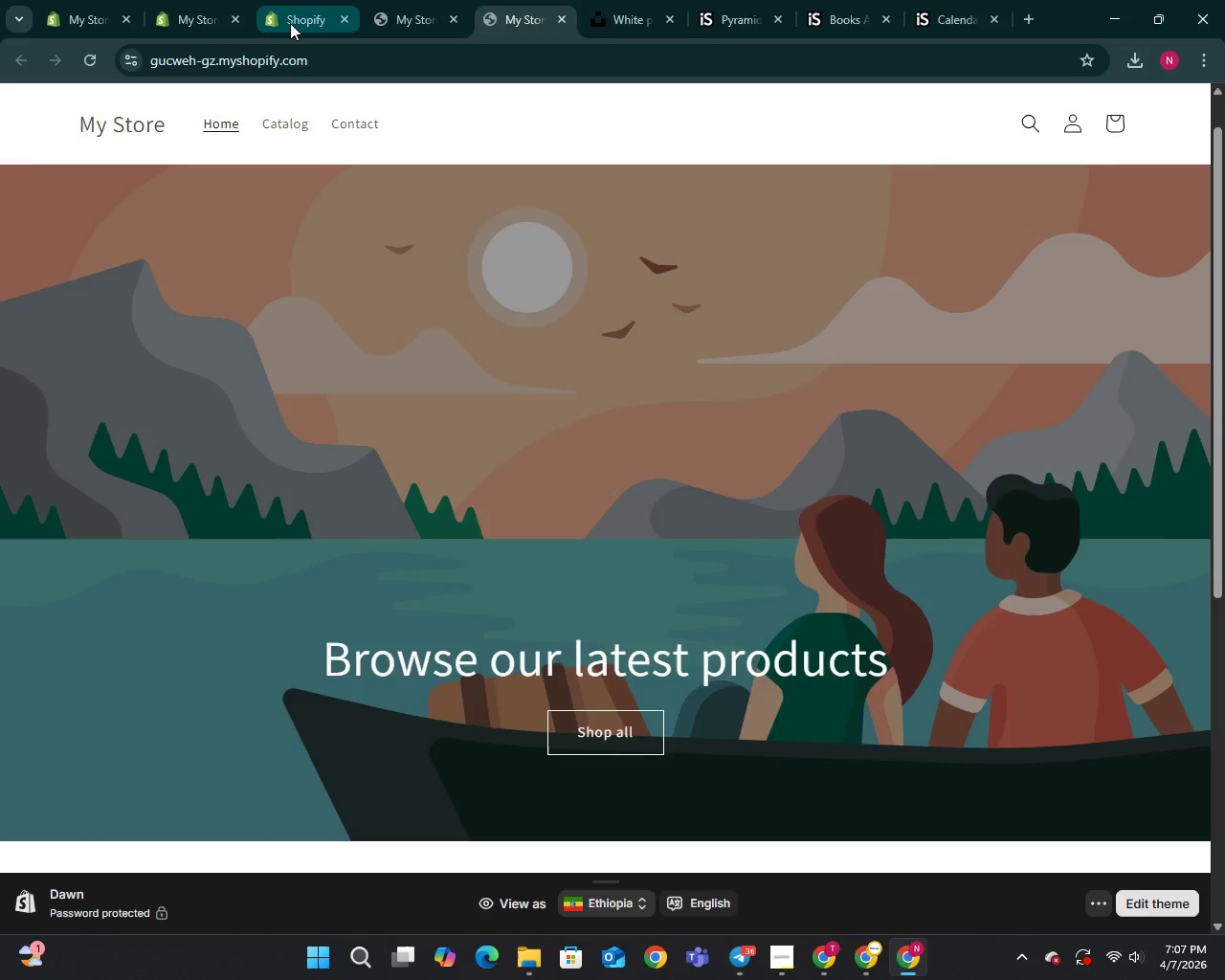 
left_click([198, 19])
 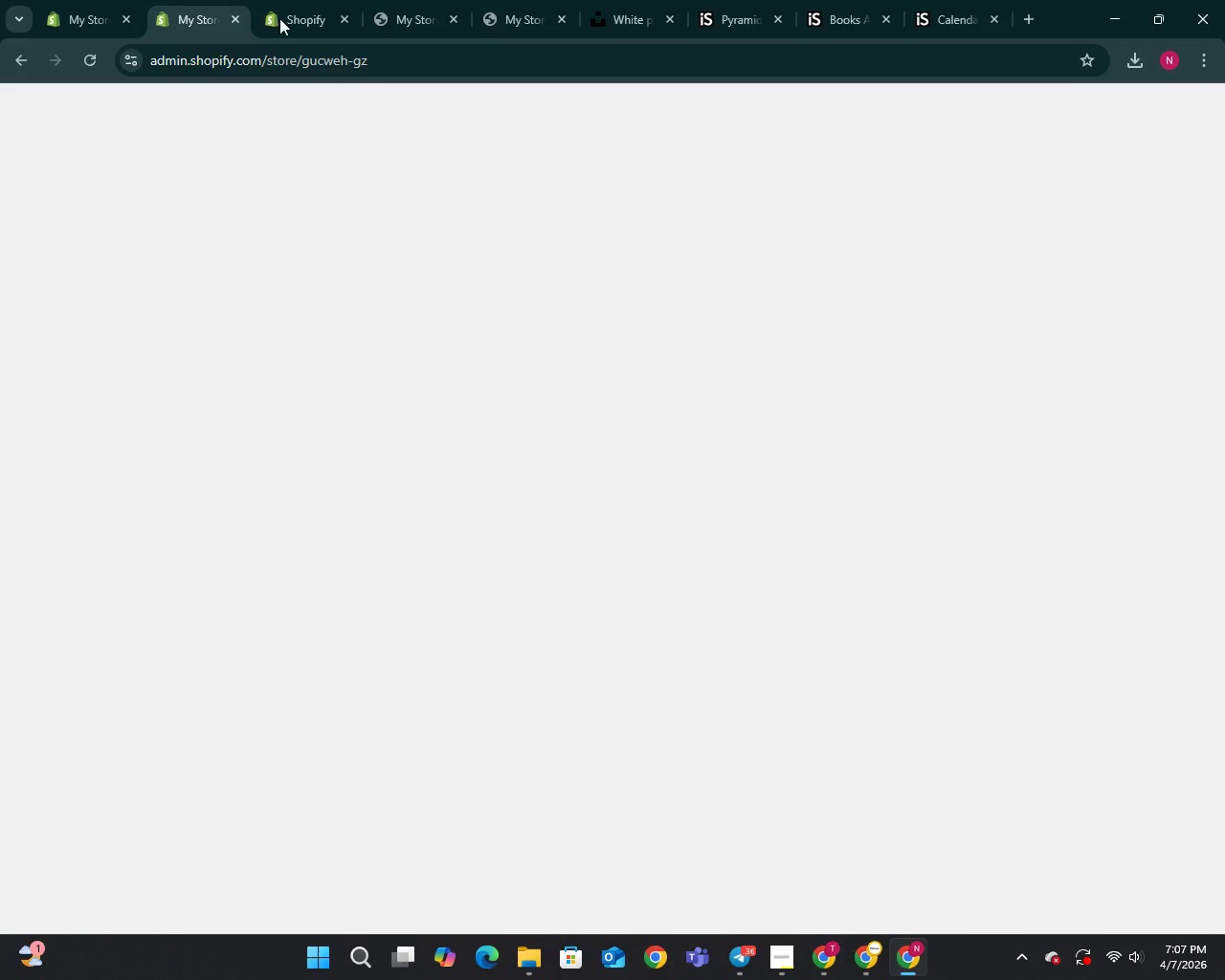 
left_click([289, 15])
 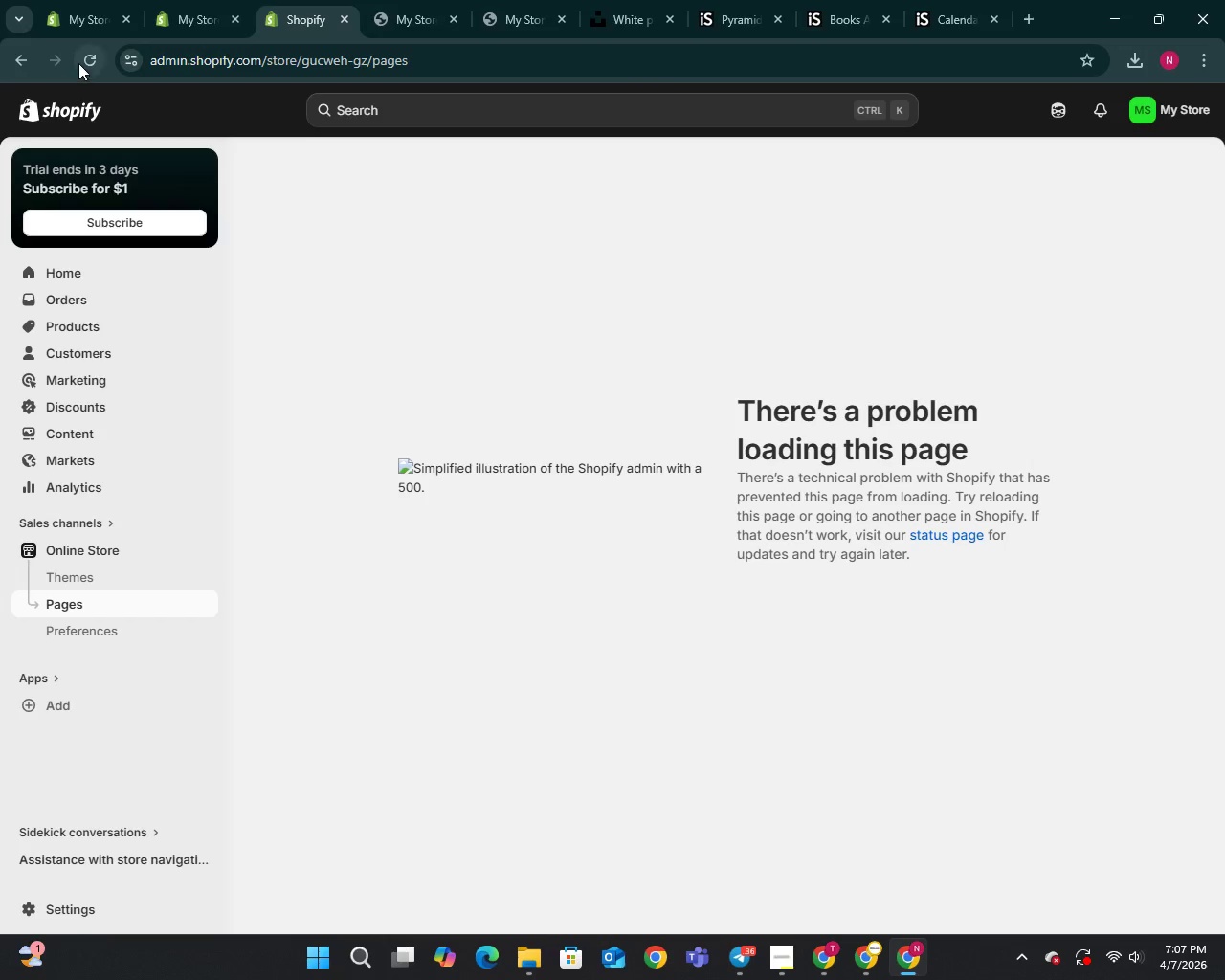 
left_click([100, 56])
 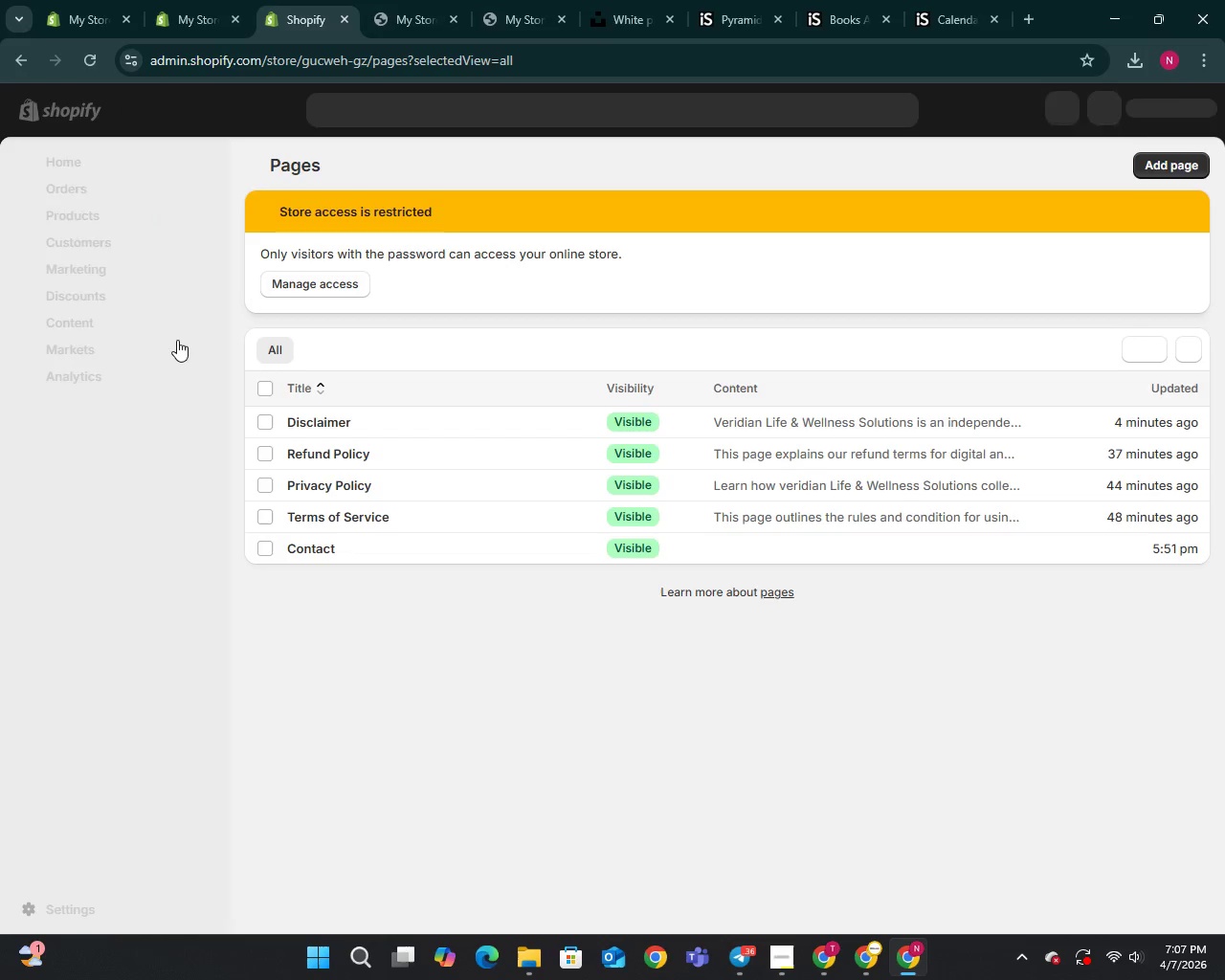 
wait(9.64)
 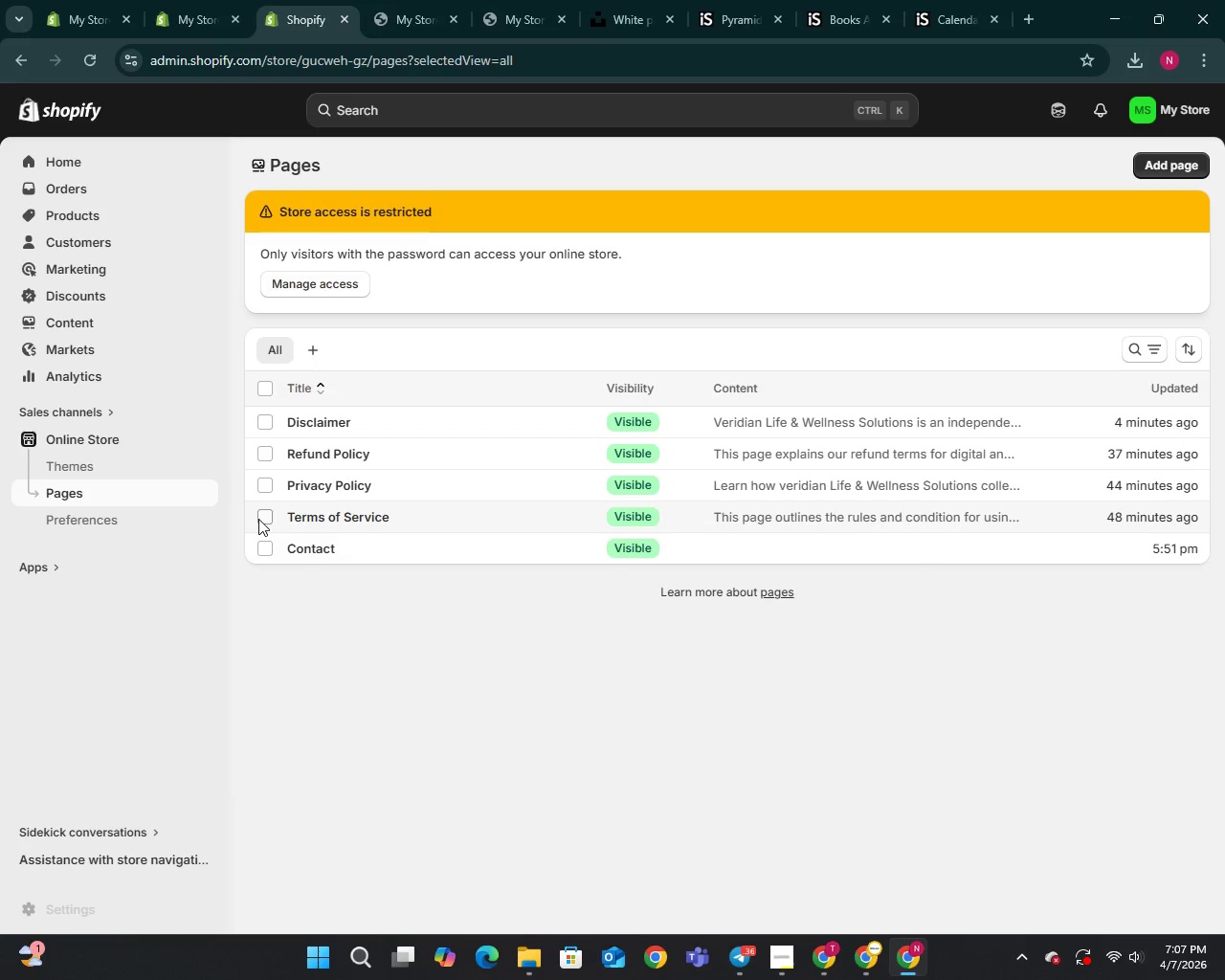 
key(Meta+PrintScreen)
 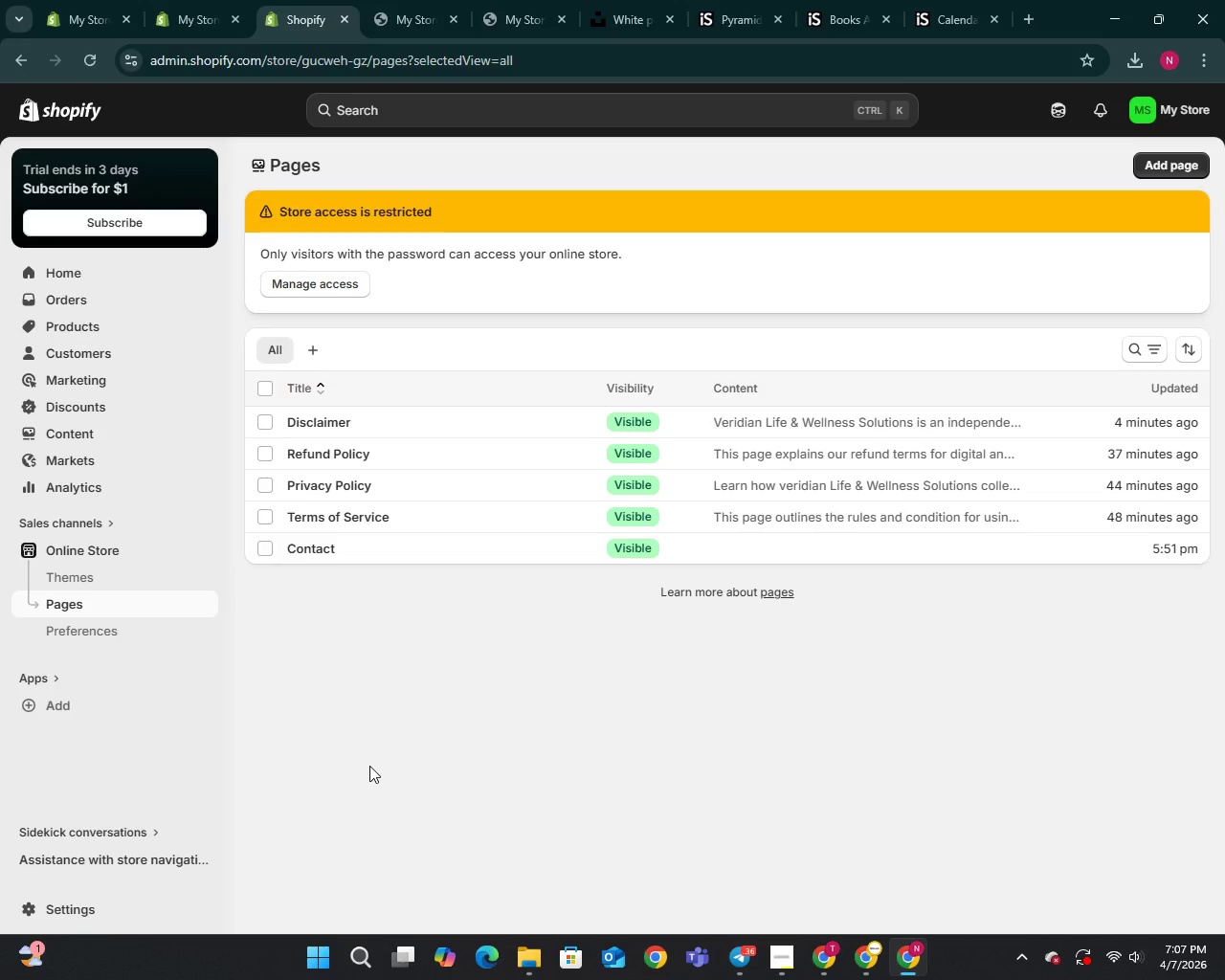 
wait(10.33)
 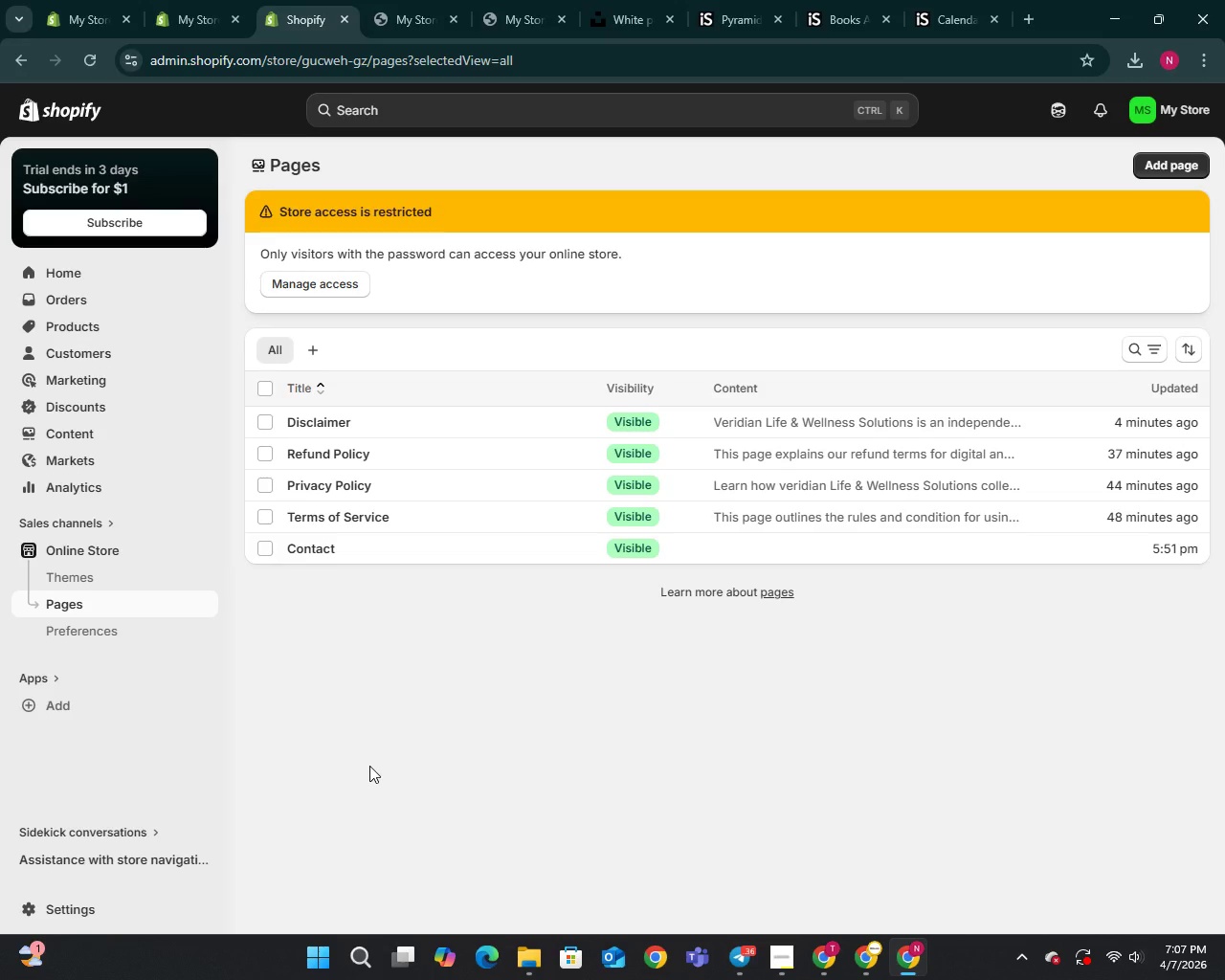 
left_click([777, 958])
 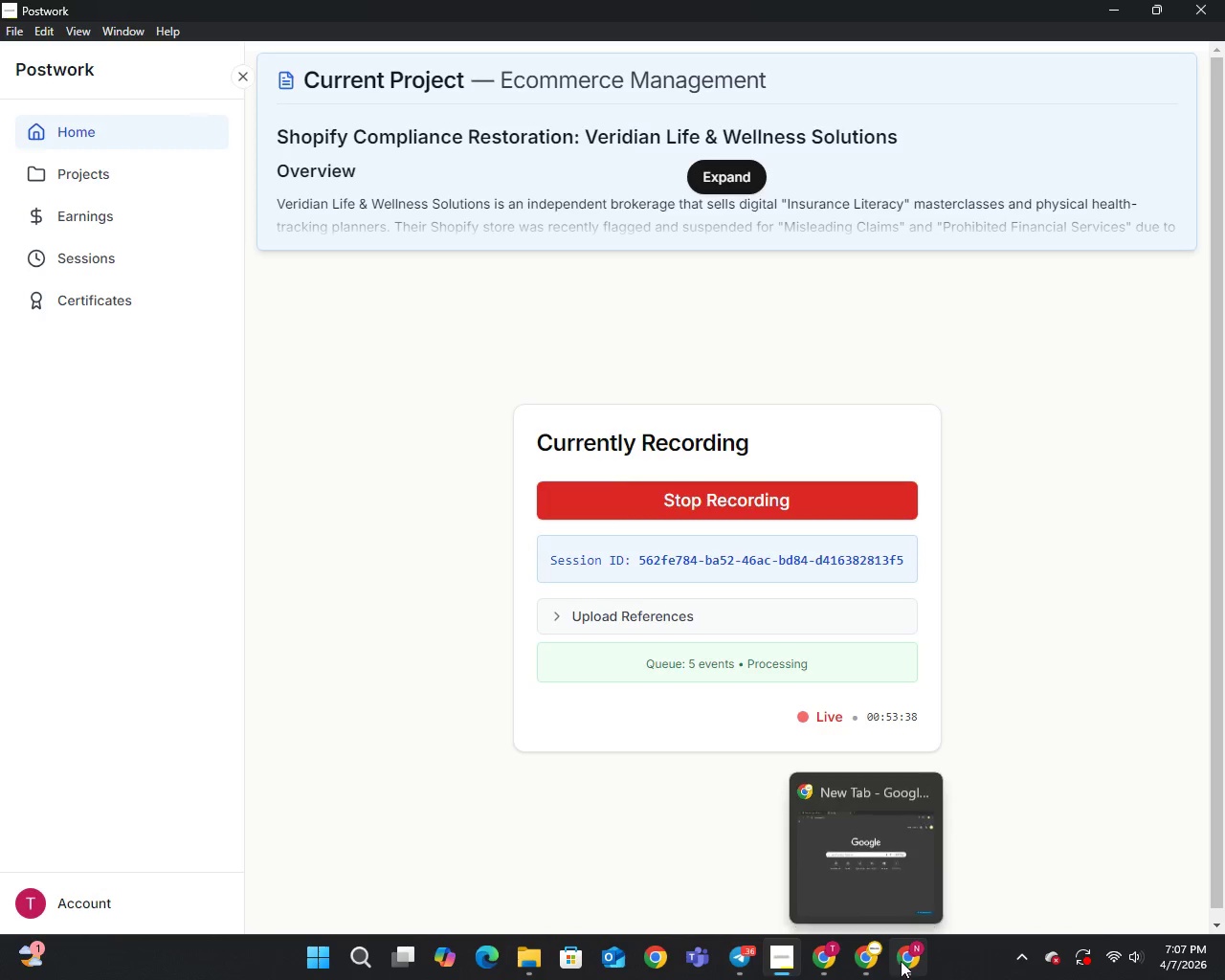 
left_click([907, 867])
 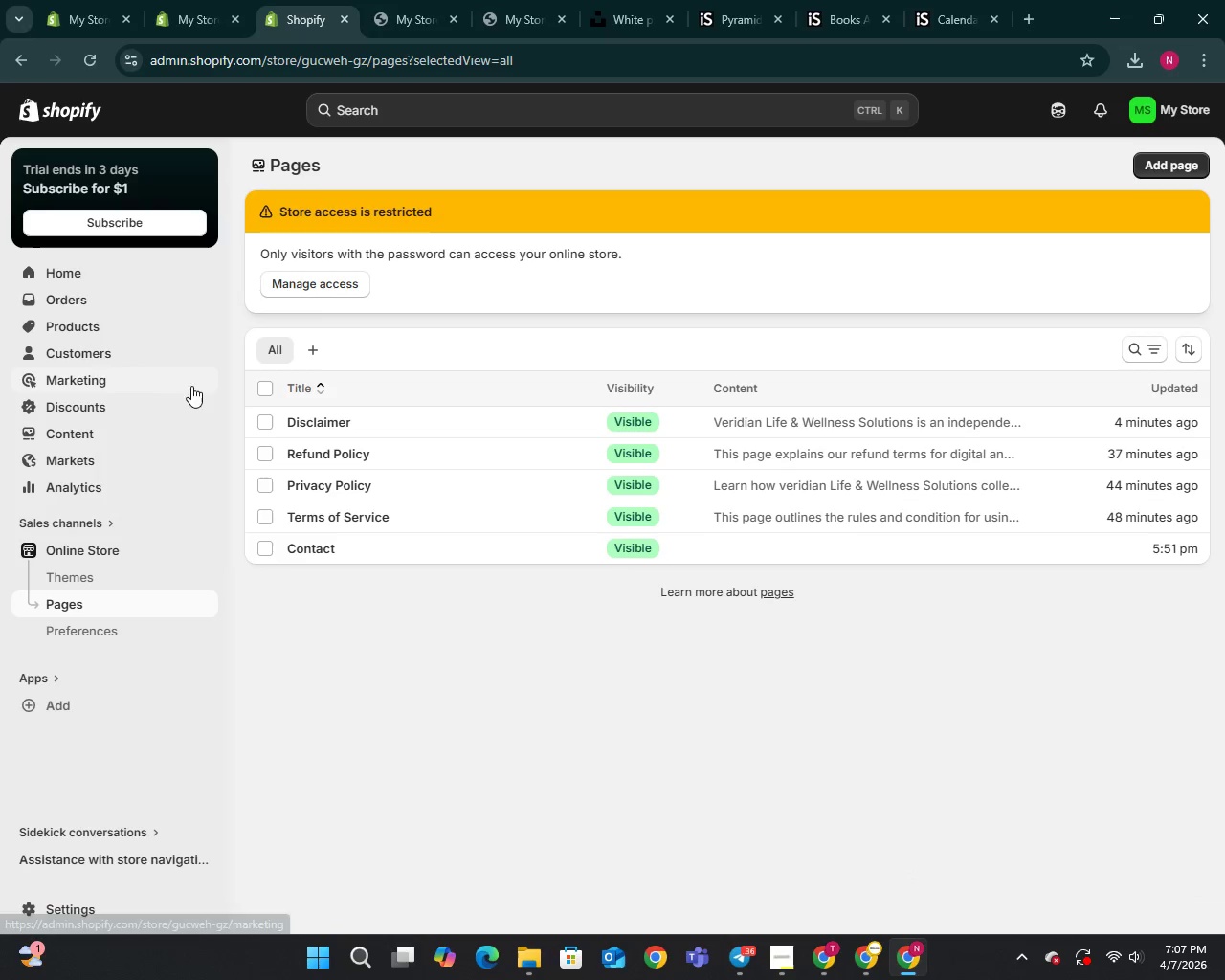 
wait(9.17)
 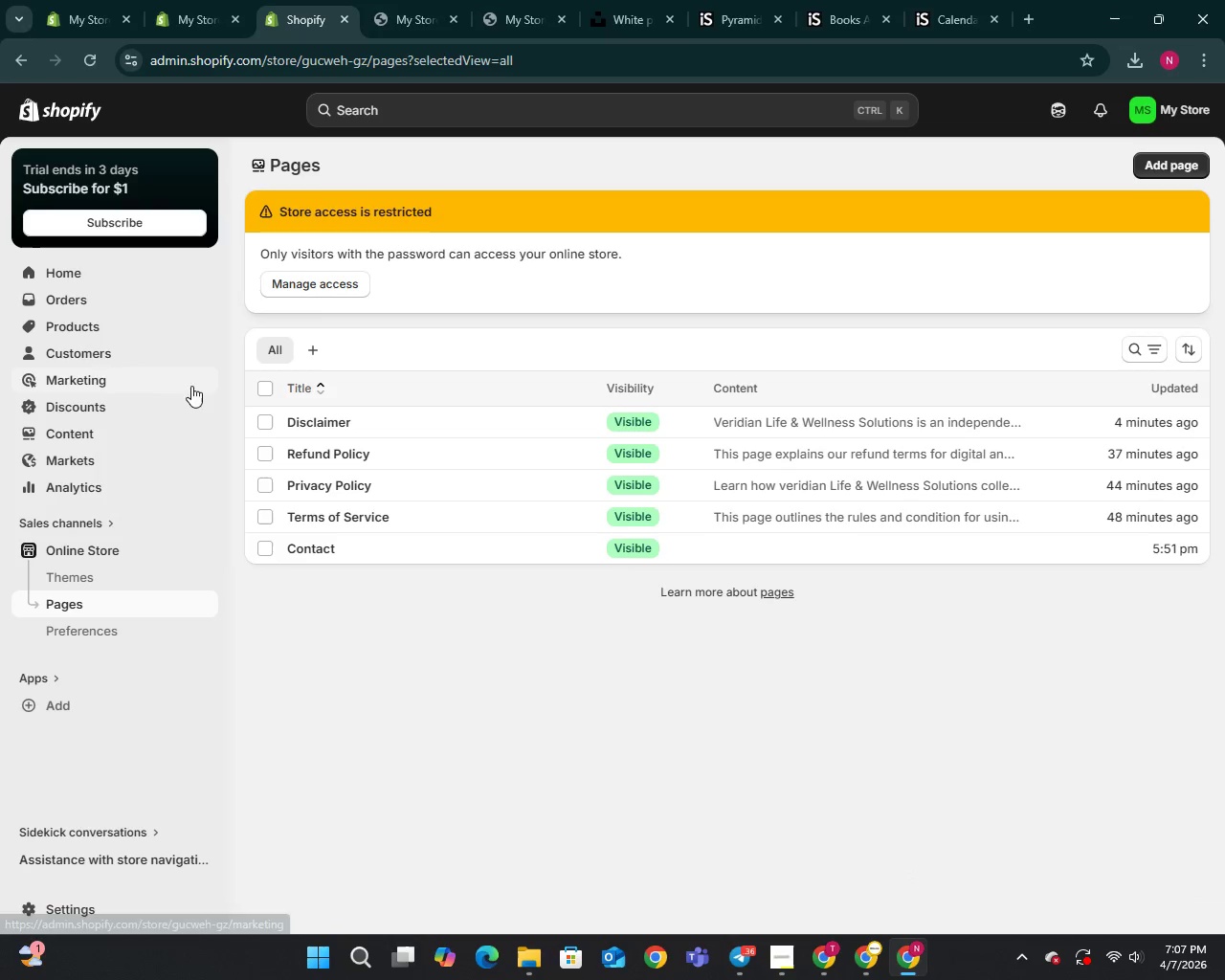 
left_click([407, 11])
 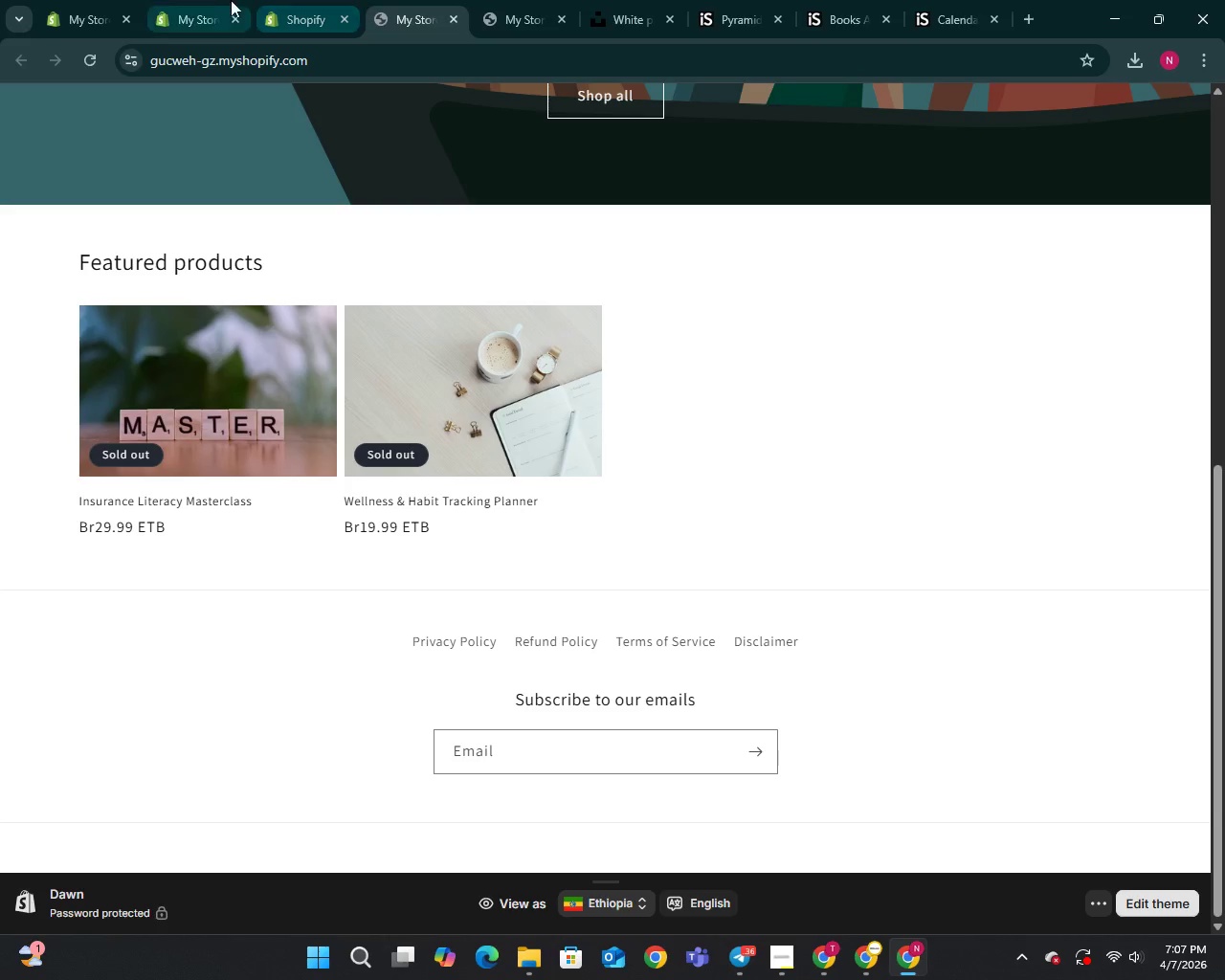 
left_click([224, 0])
 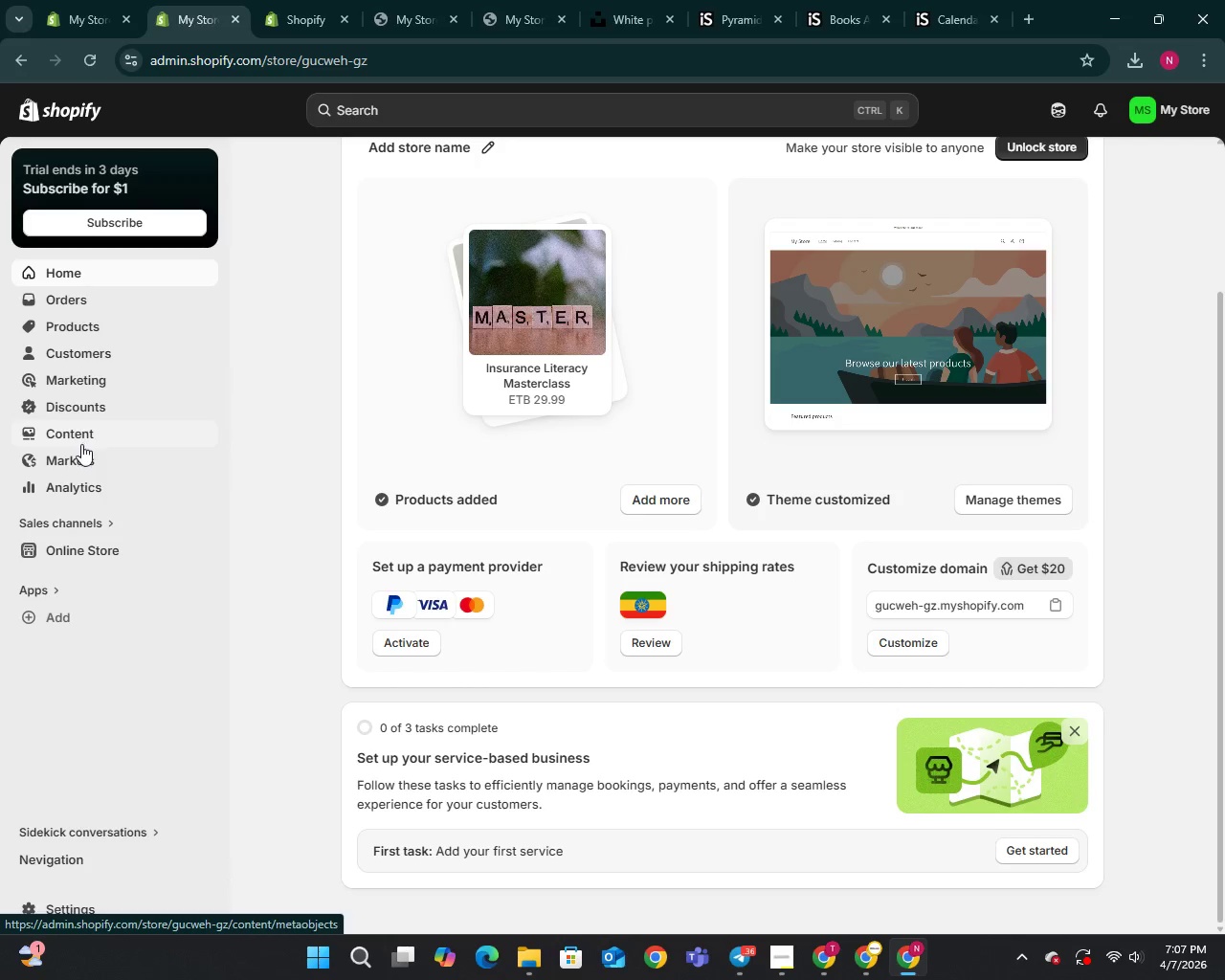 
left_click([81, 442])
 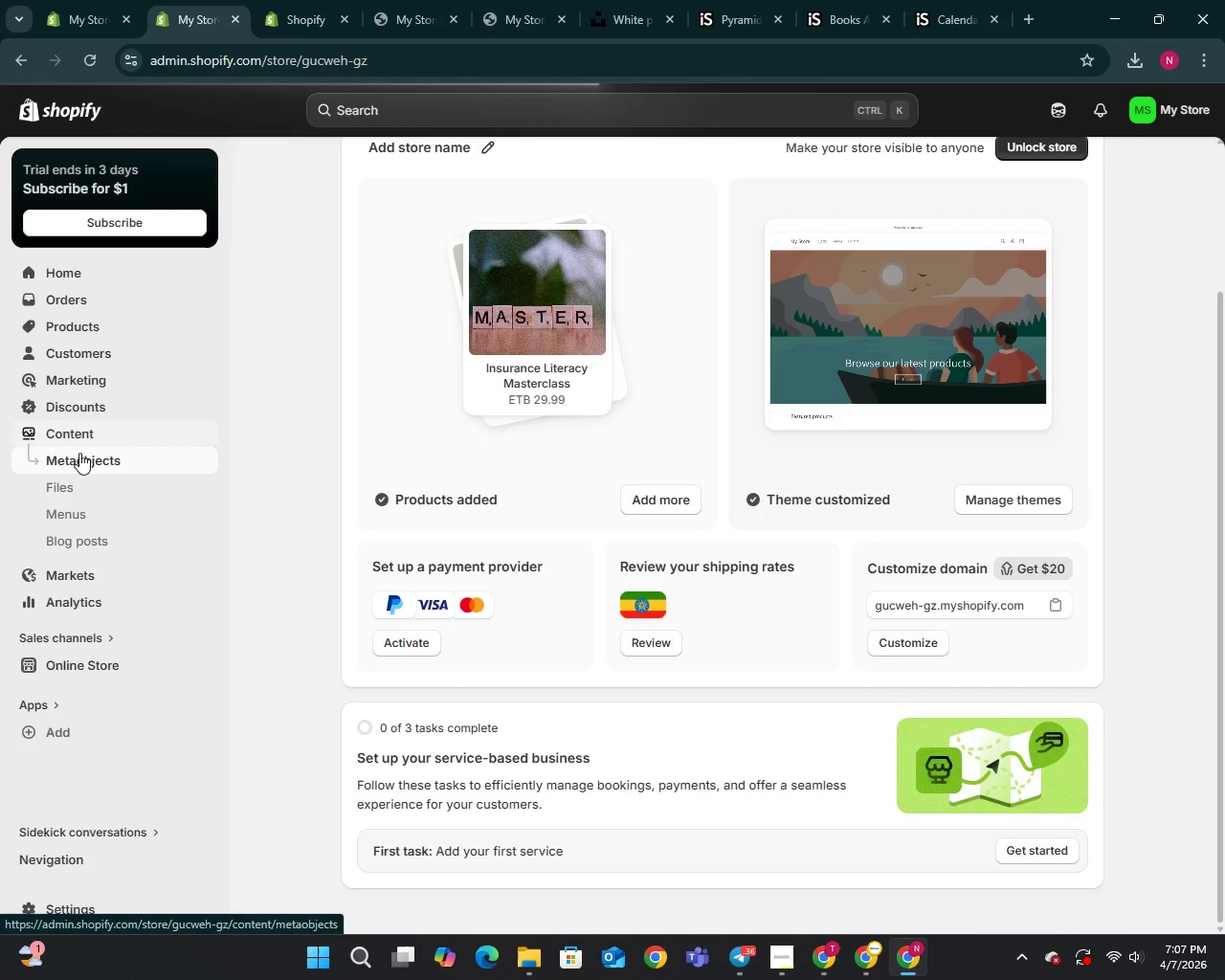 
left_click([65, 519])
 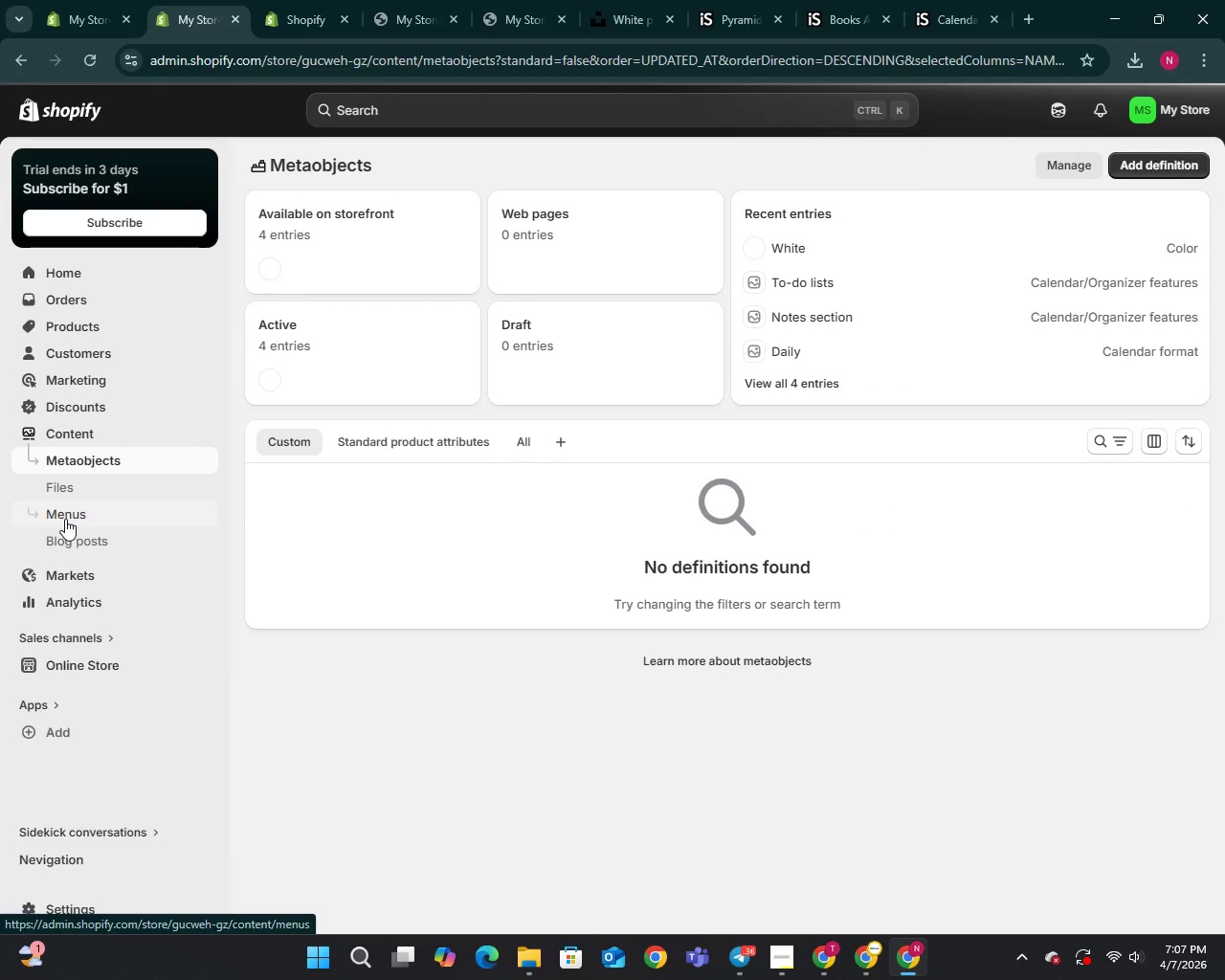 
left_click([65, 519])
 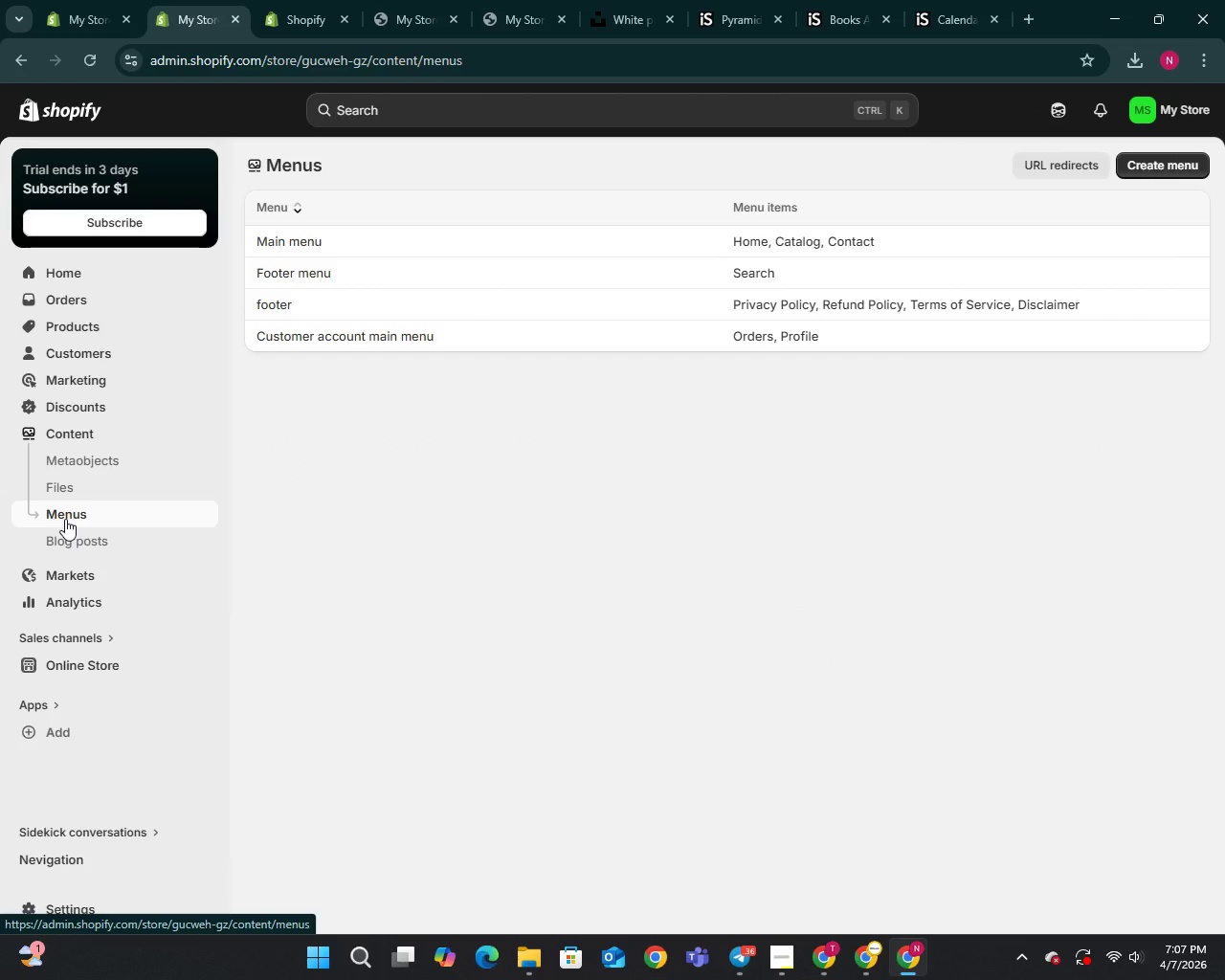 
wait(11.22)
 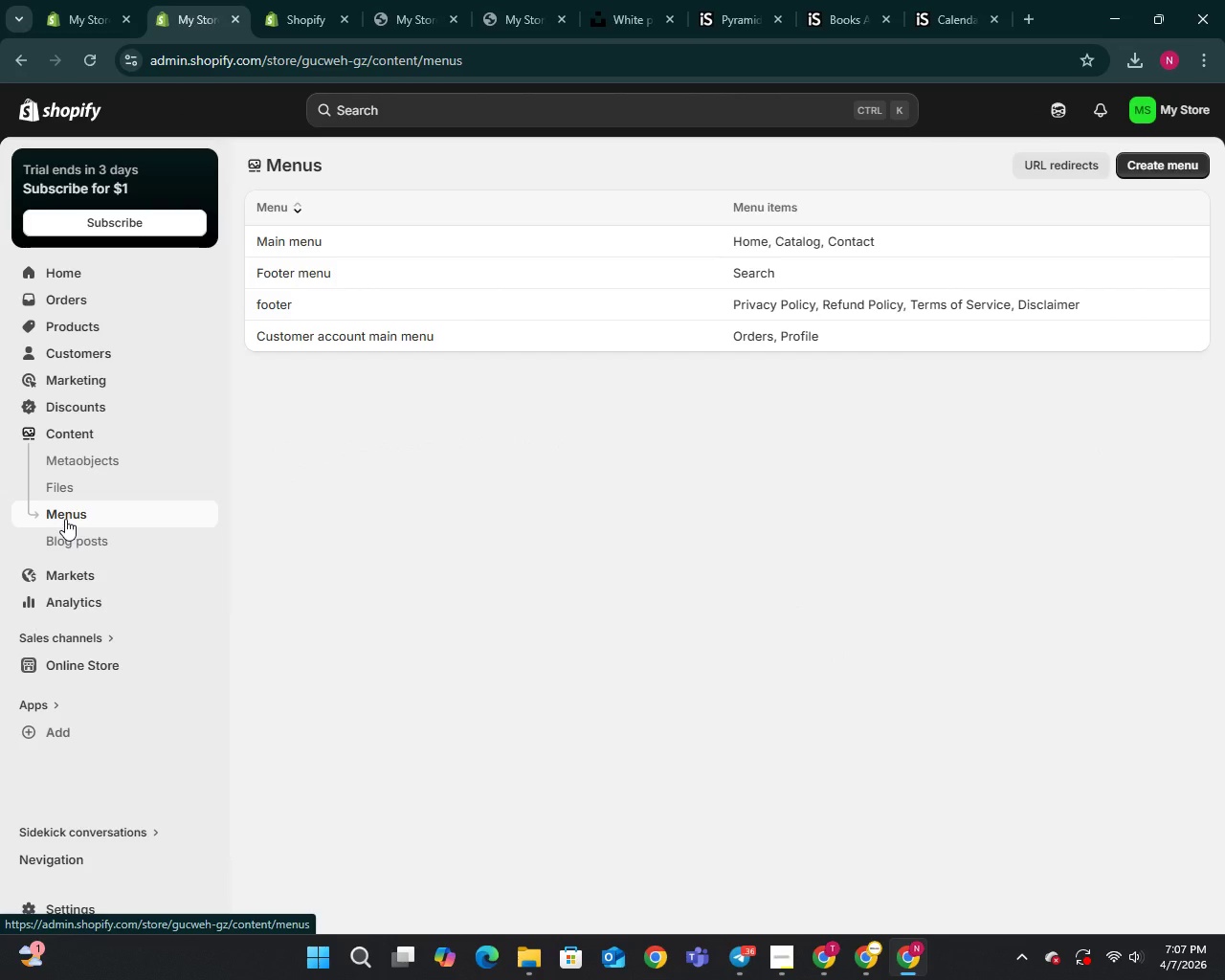 
left_click([489, 264])
 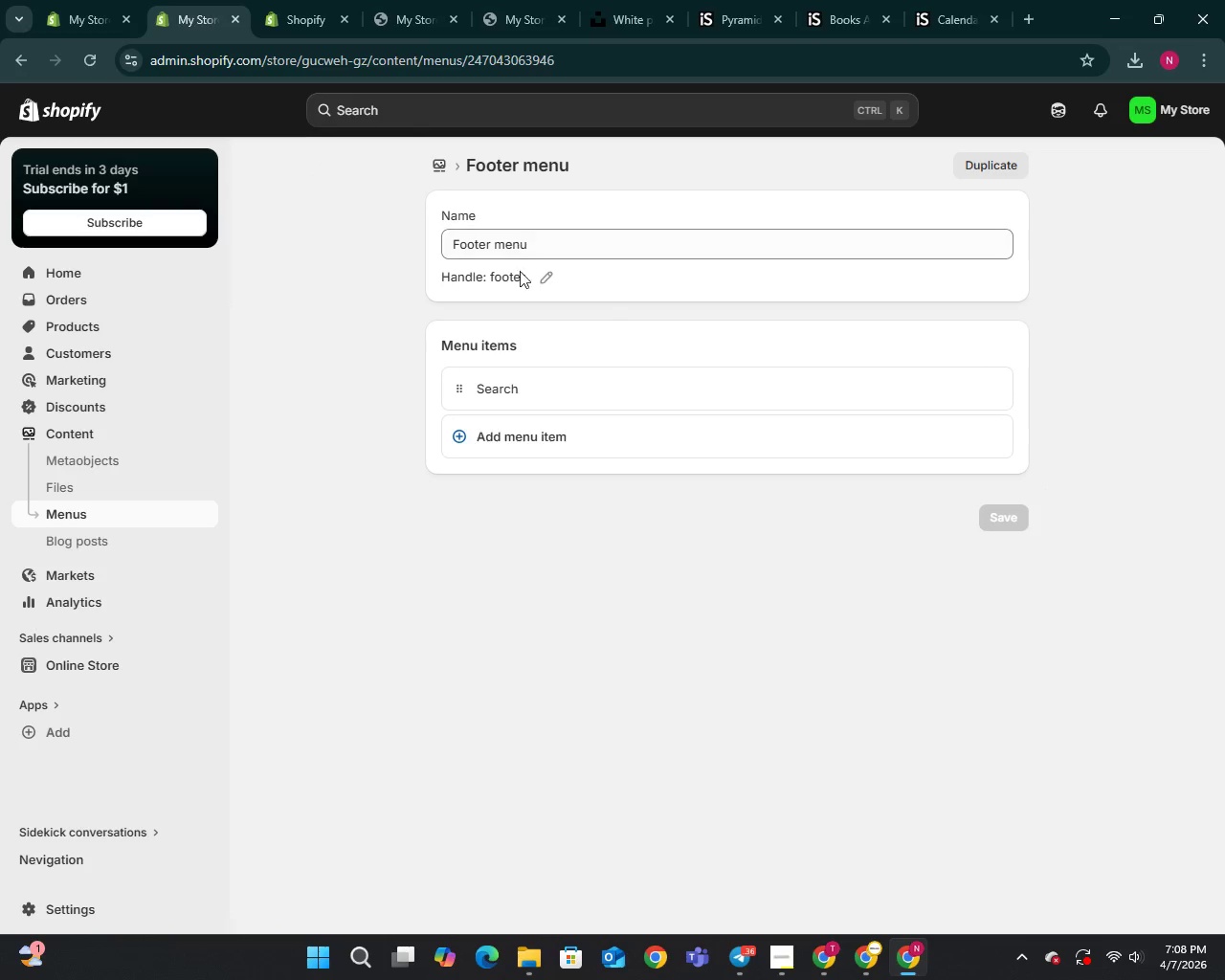 
wait(9.47)
 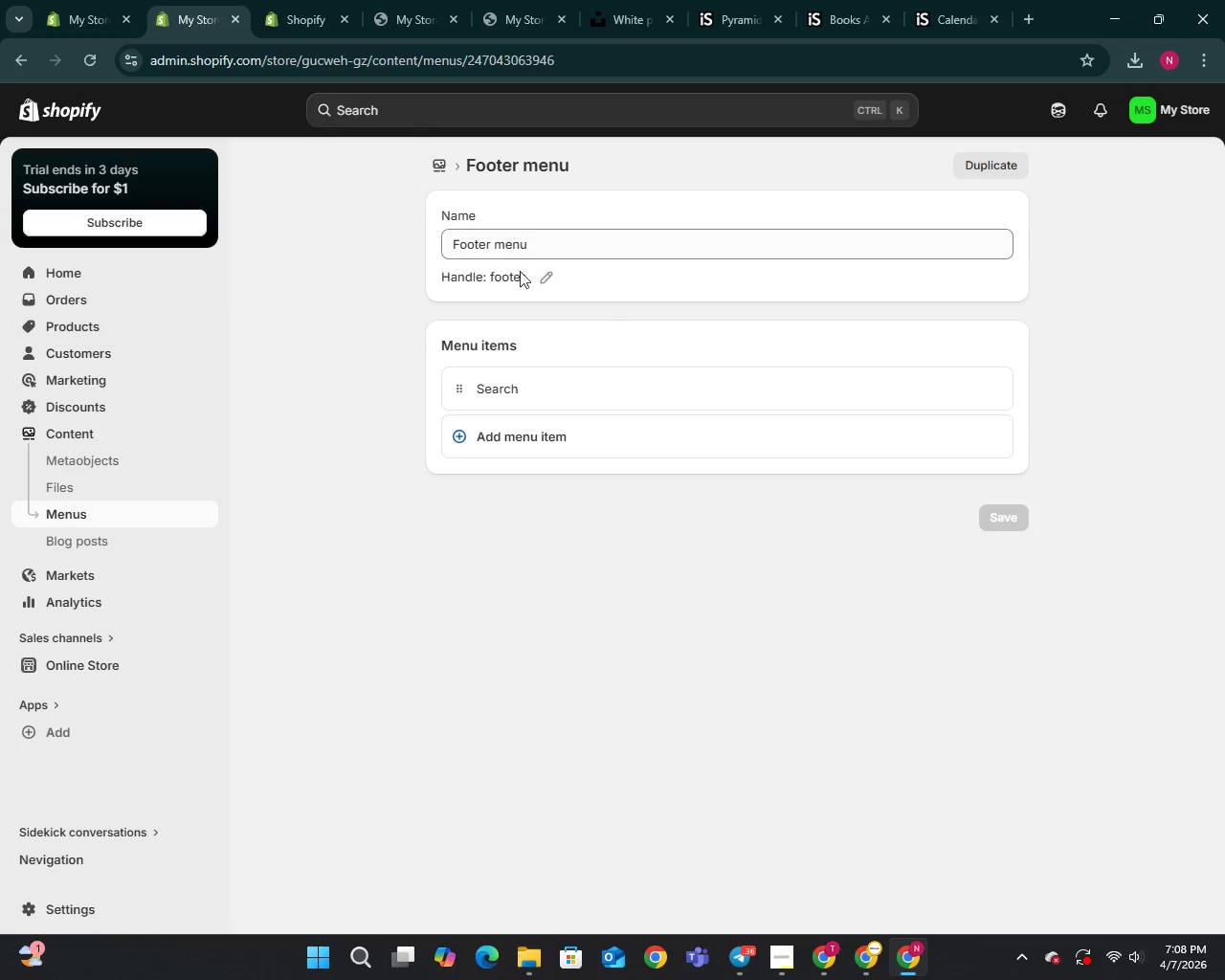 
mouse_move([609, 440])
 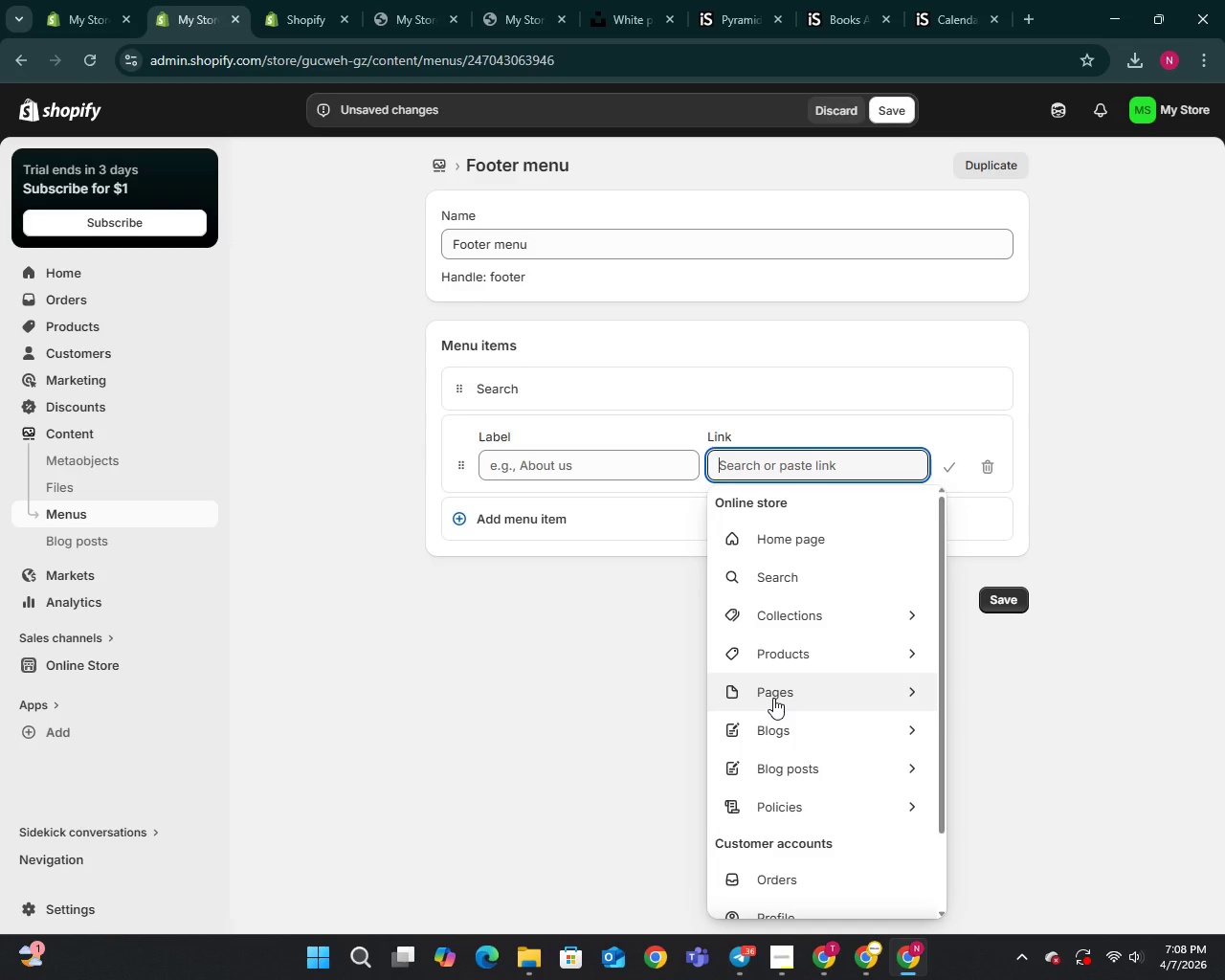 
left_click([229, 370])
 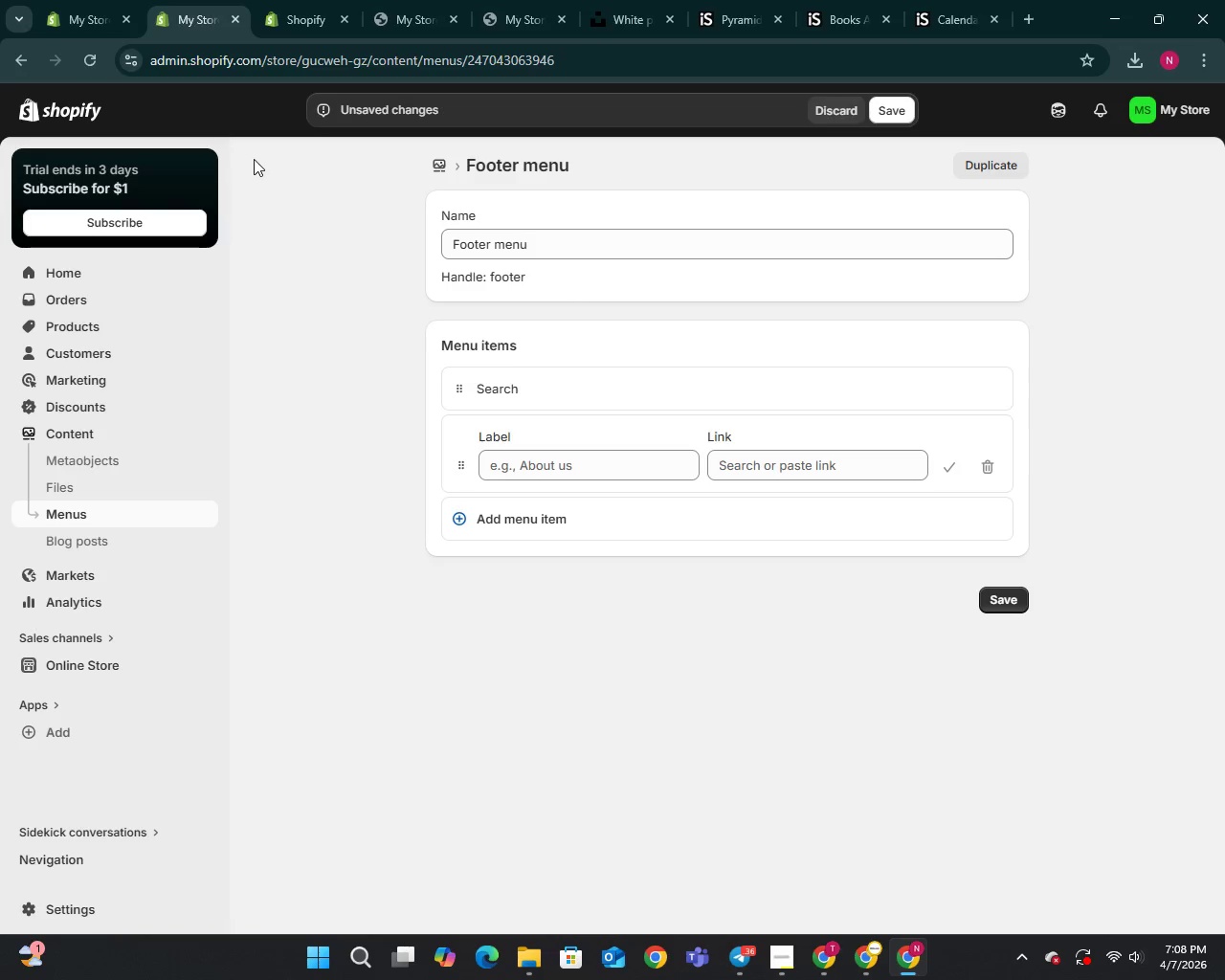 
wait(5.16)
 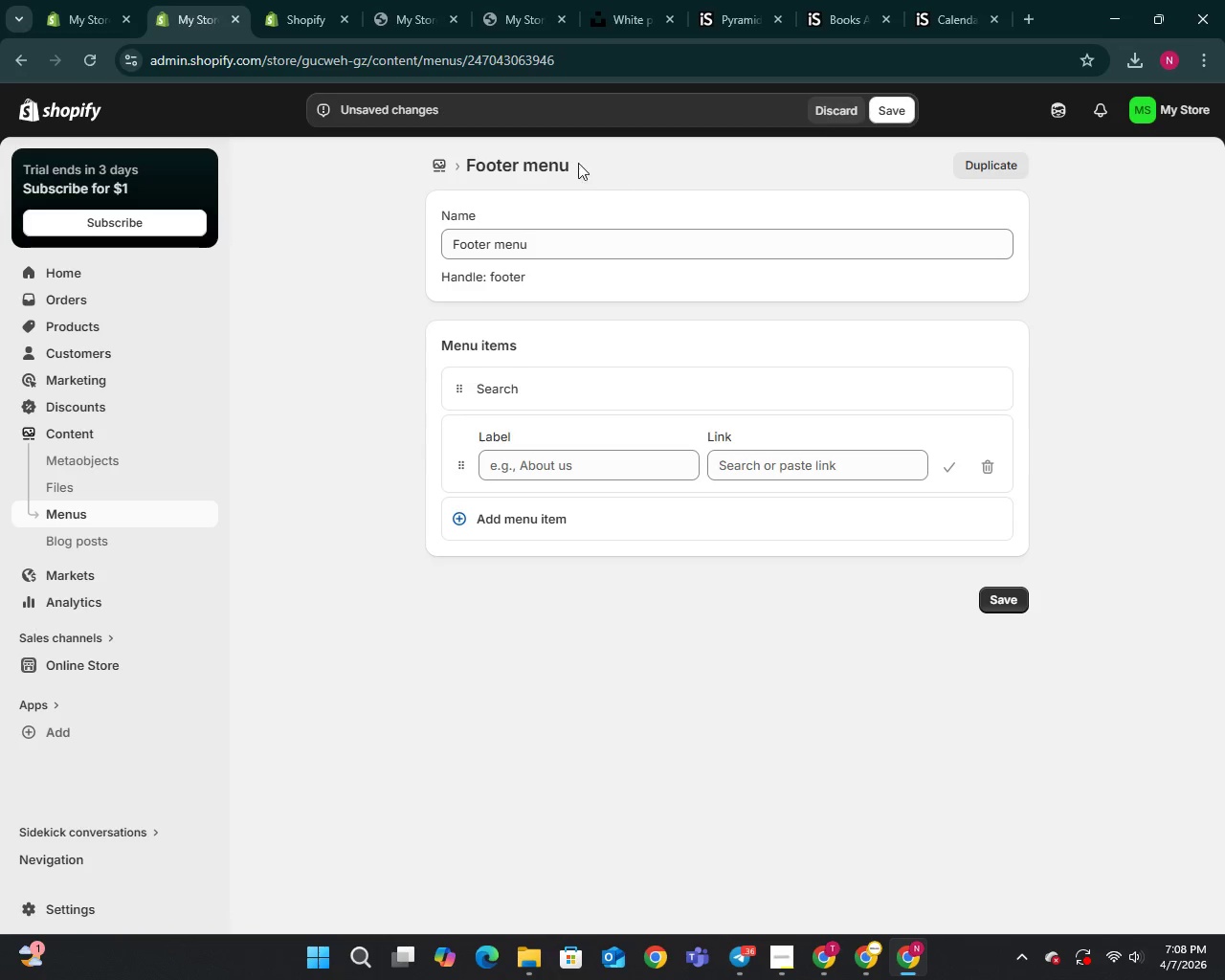 
left_click([78, 508])
 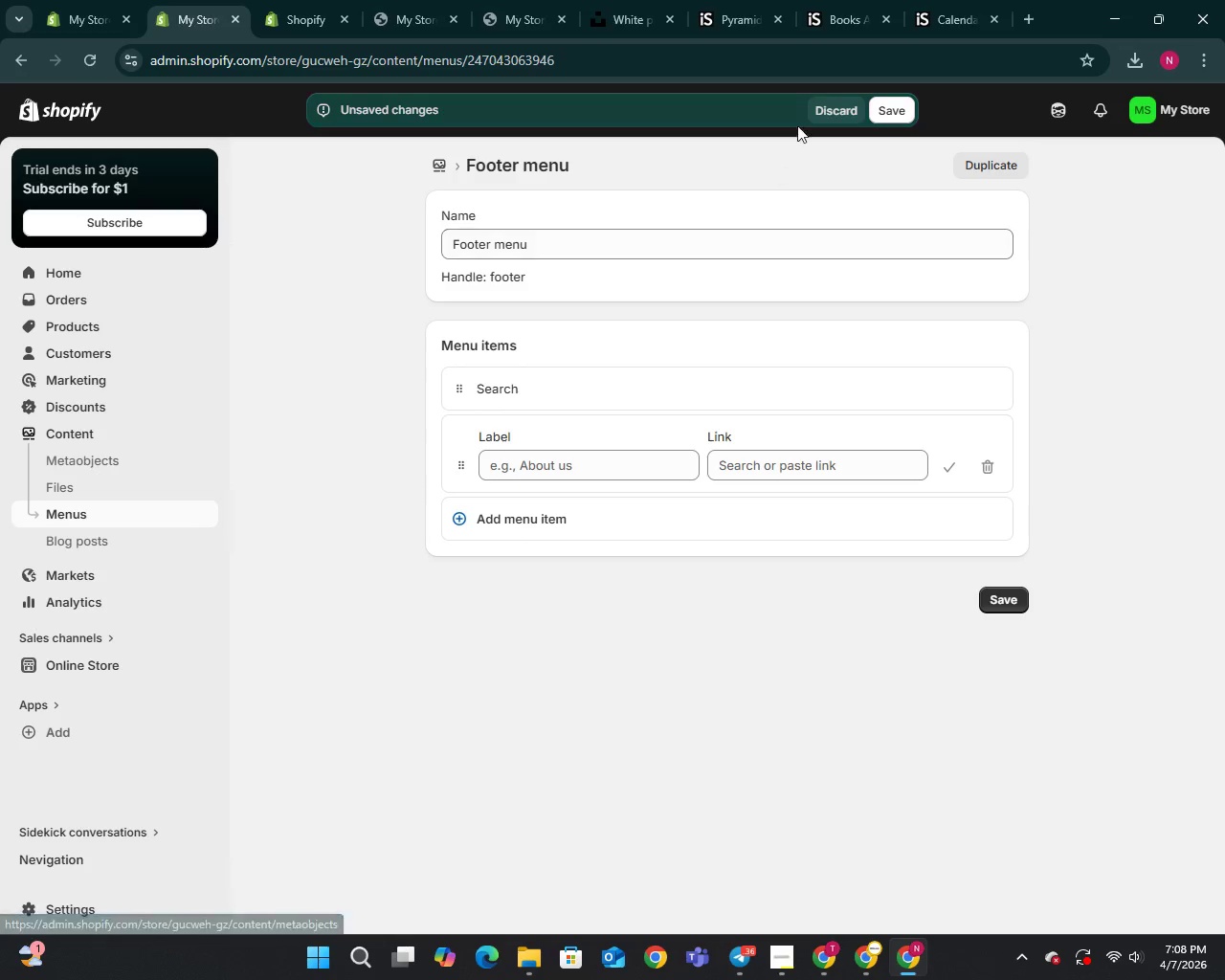 
left_click([828, 106])
 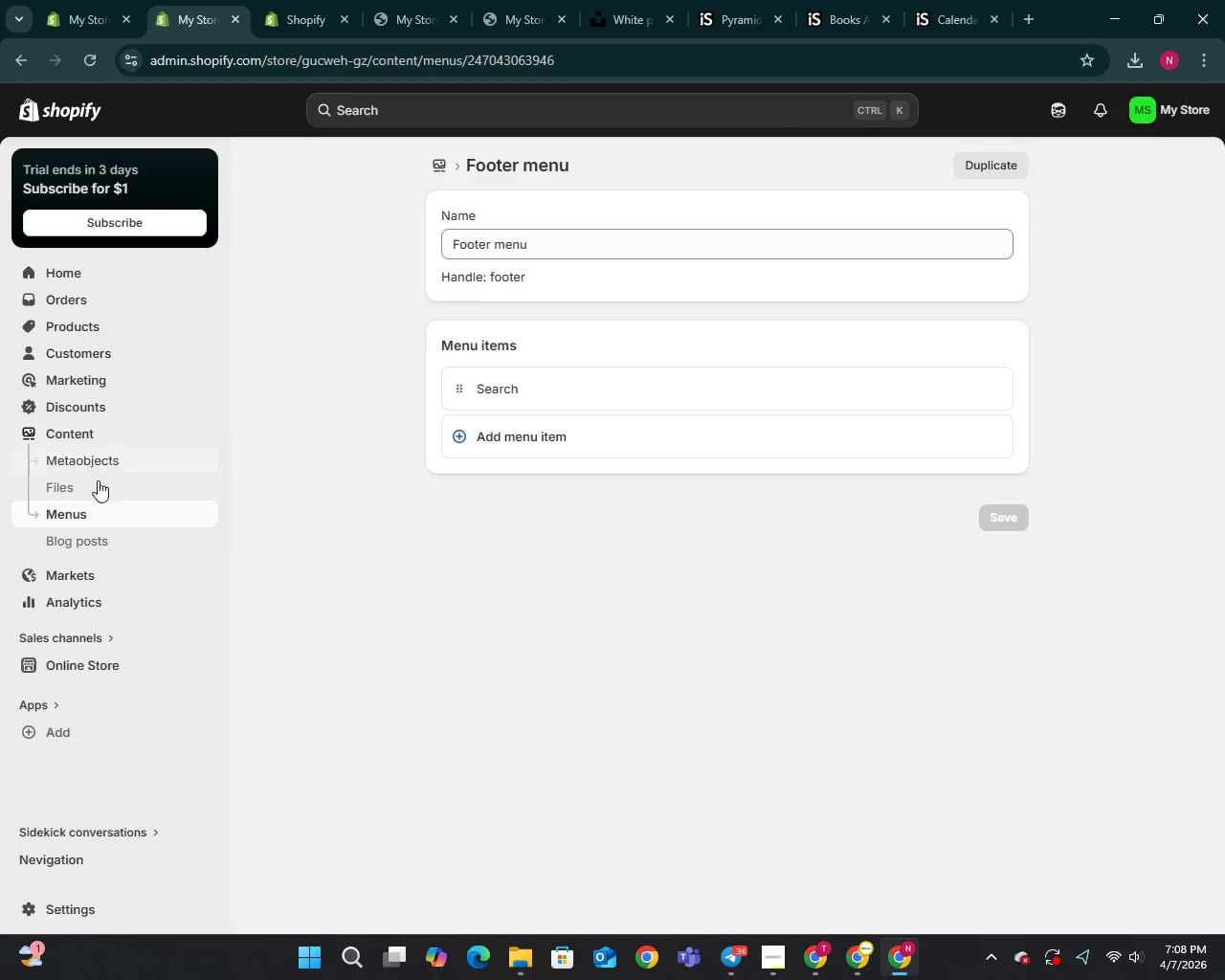 
left_click([112, 516])
 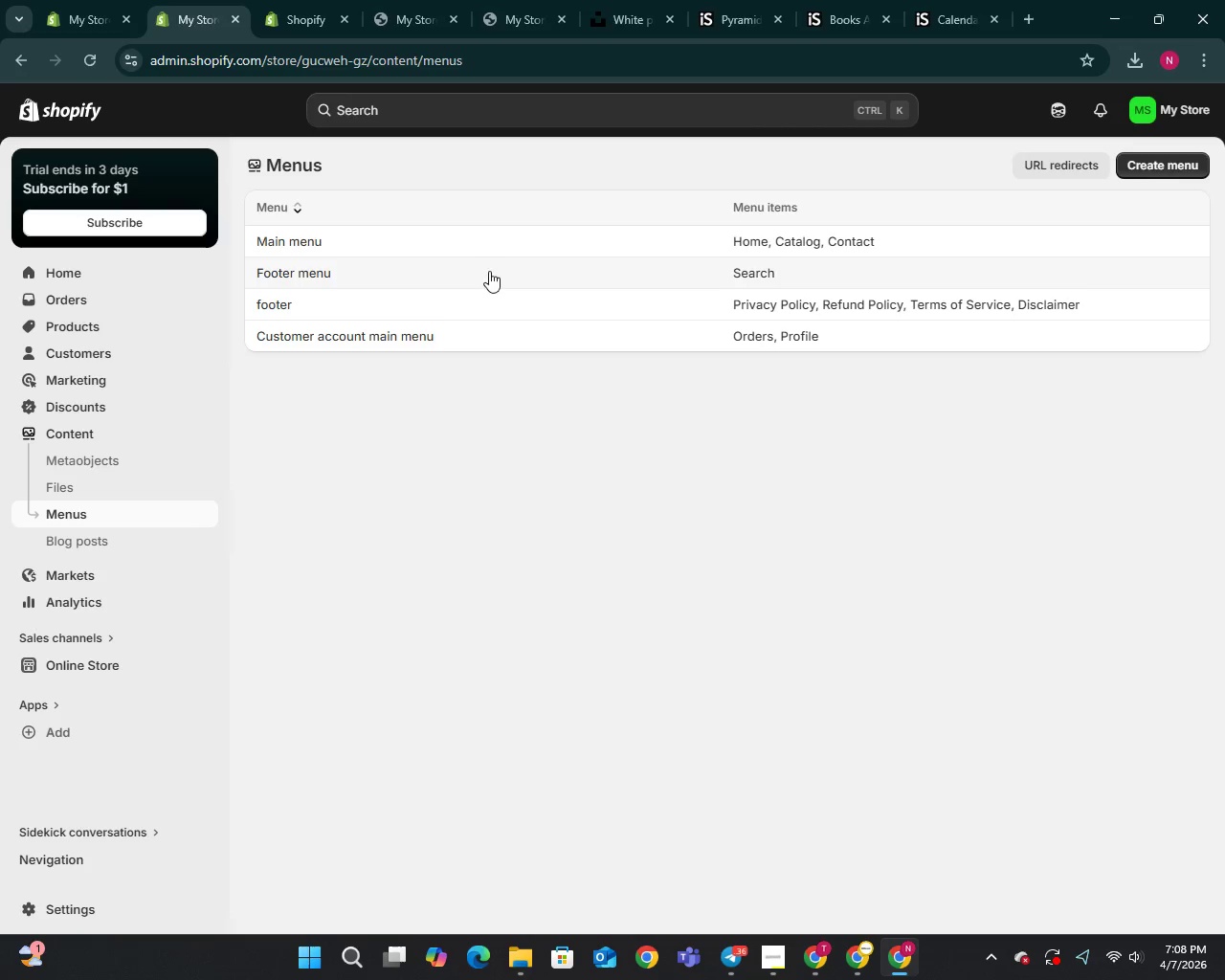 
left_click([404, 298])
 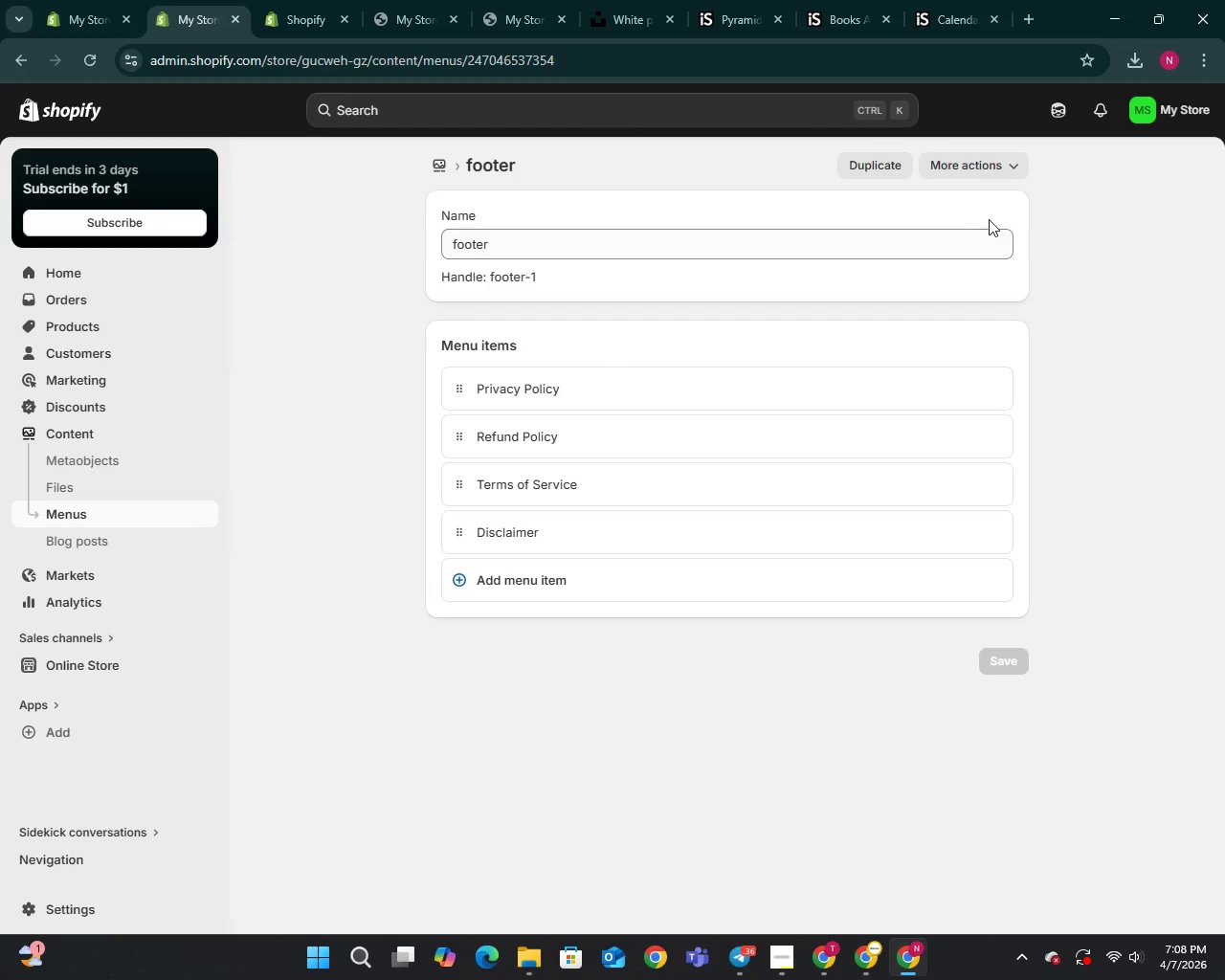 
left_click([1021, 161])
 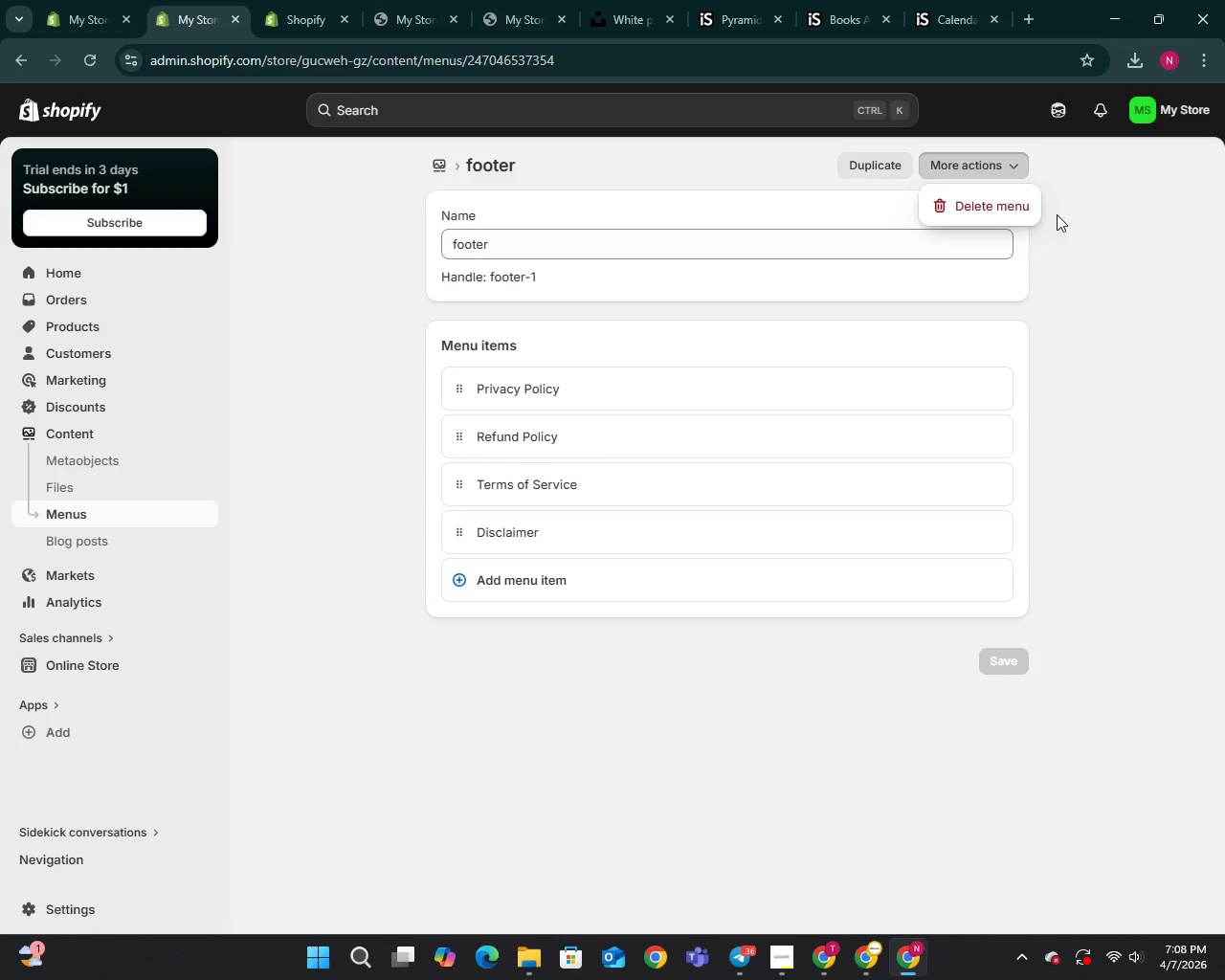 
wait(10.39)
 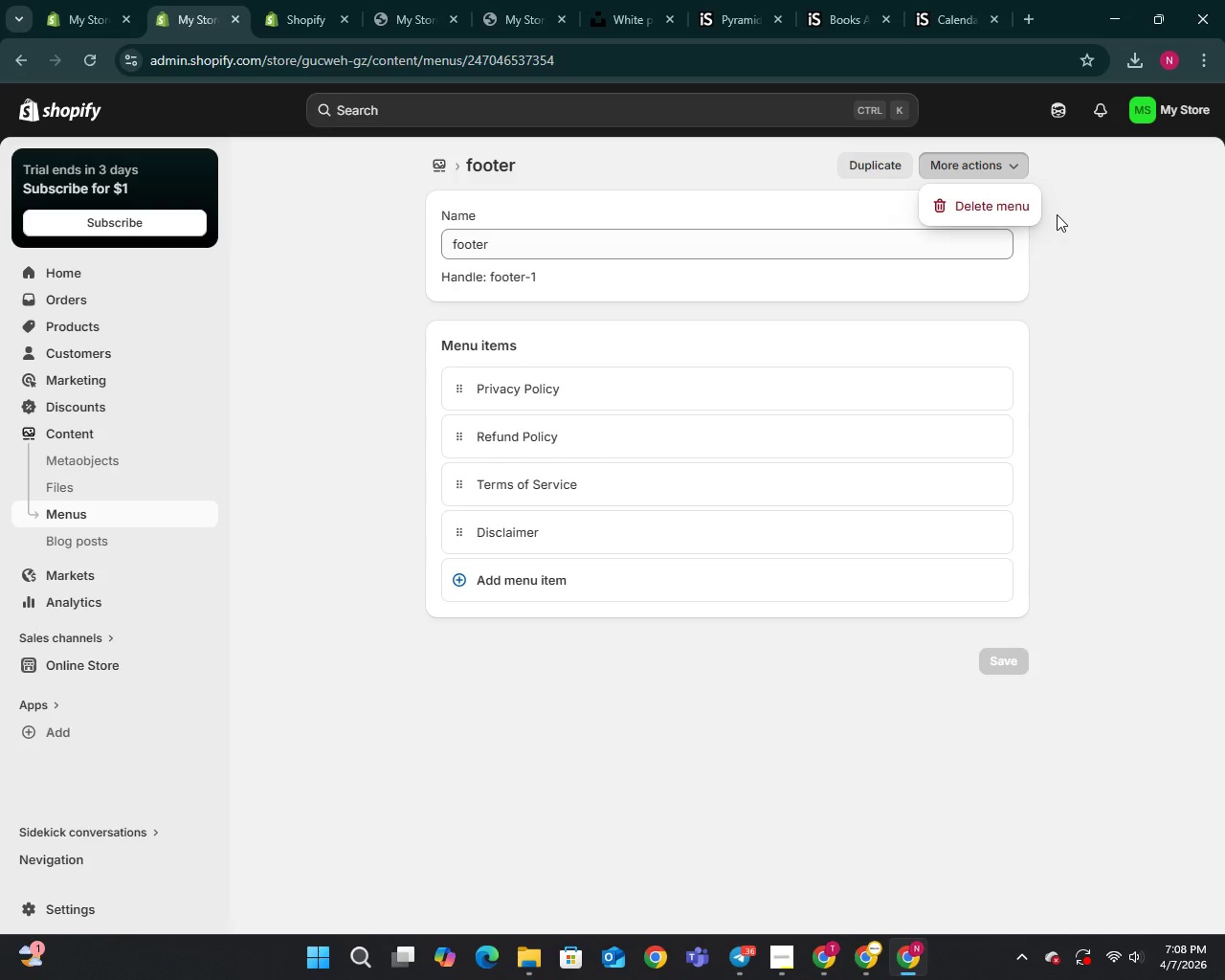 
left_click([395, 0])
 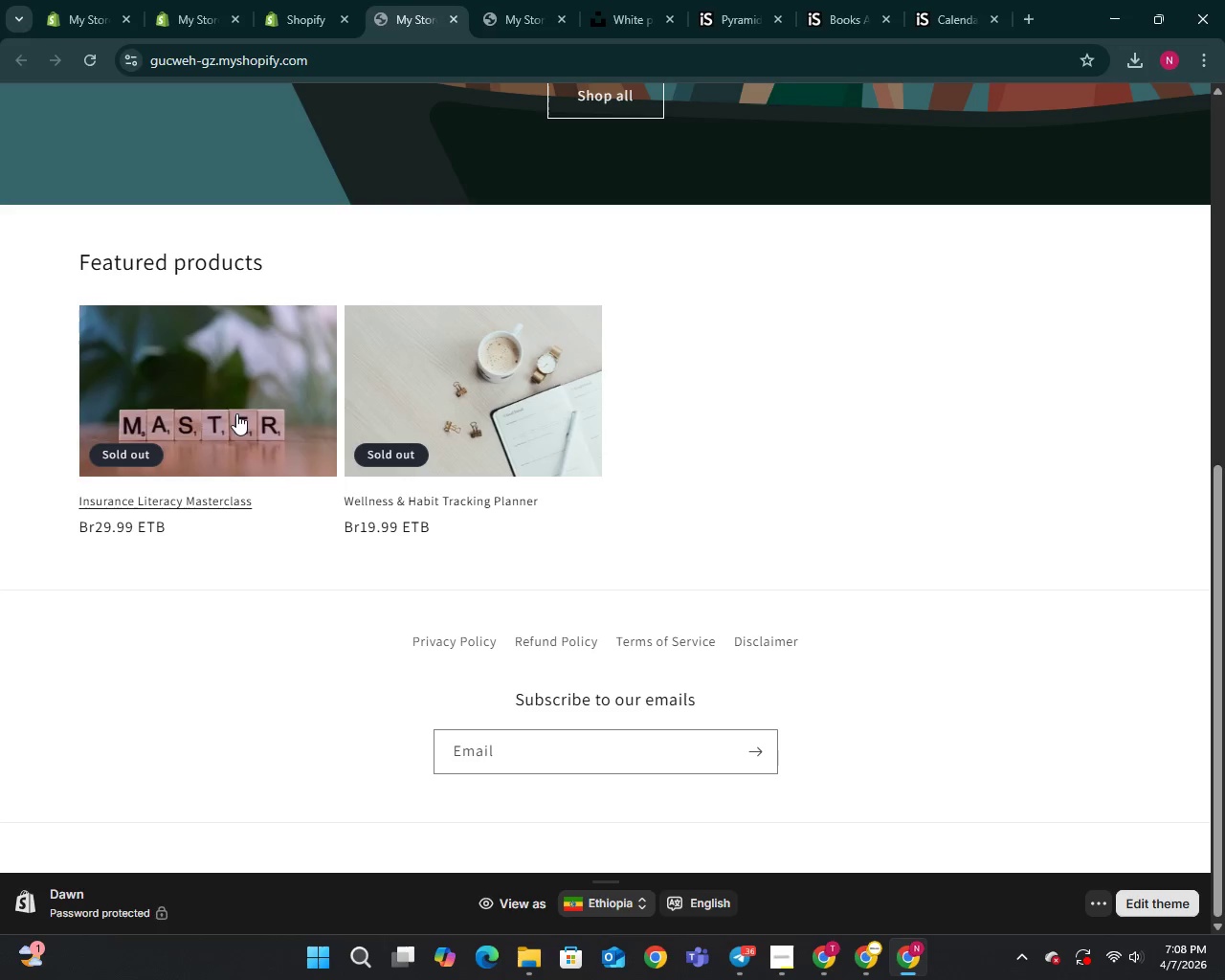 
left_click([213, 405])
 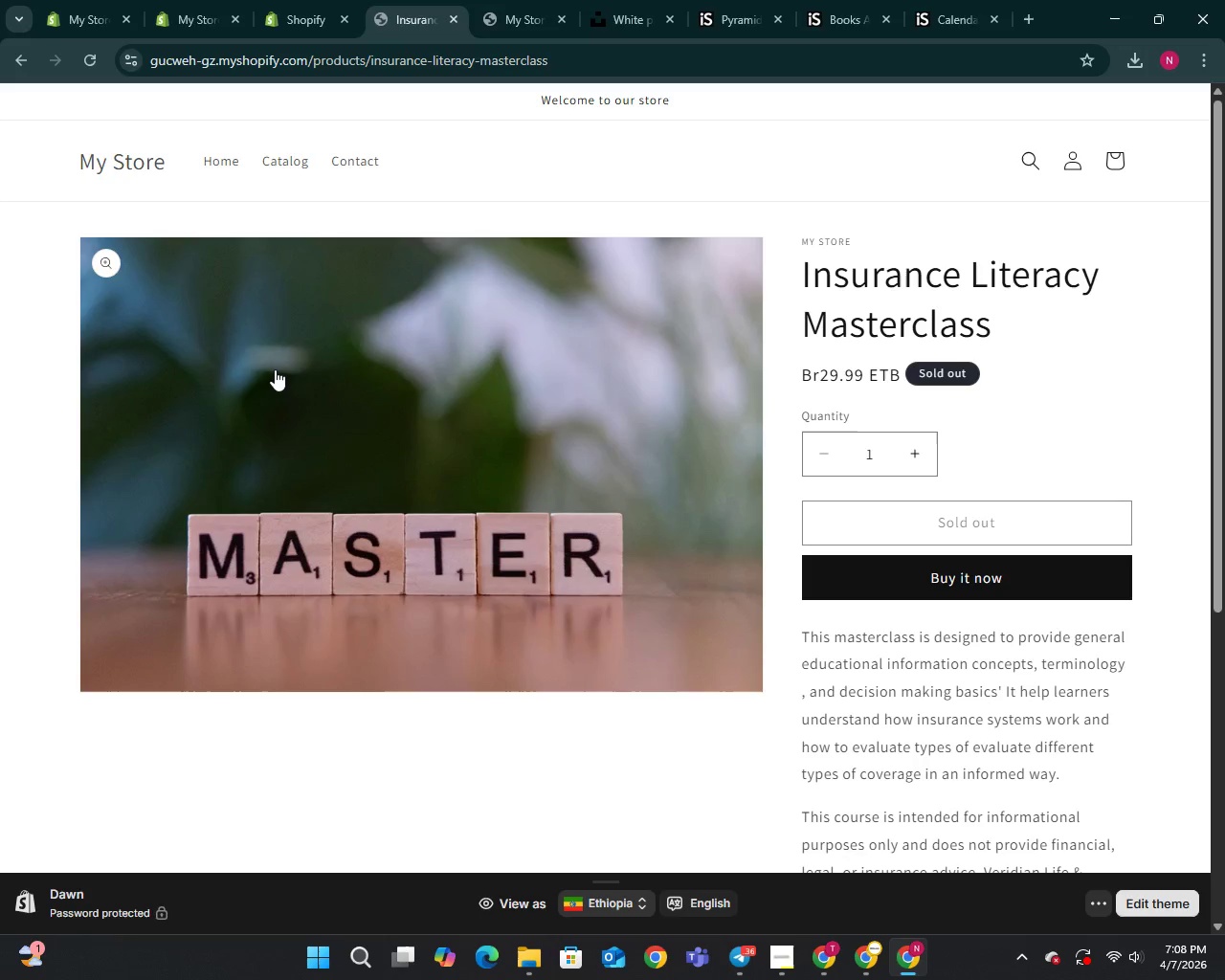 
scroll: coordinate [275, 369], scroll_direction: down, amount: 1.0
 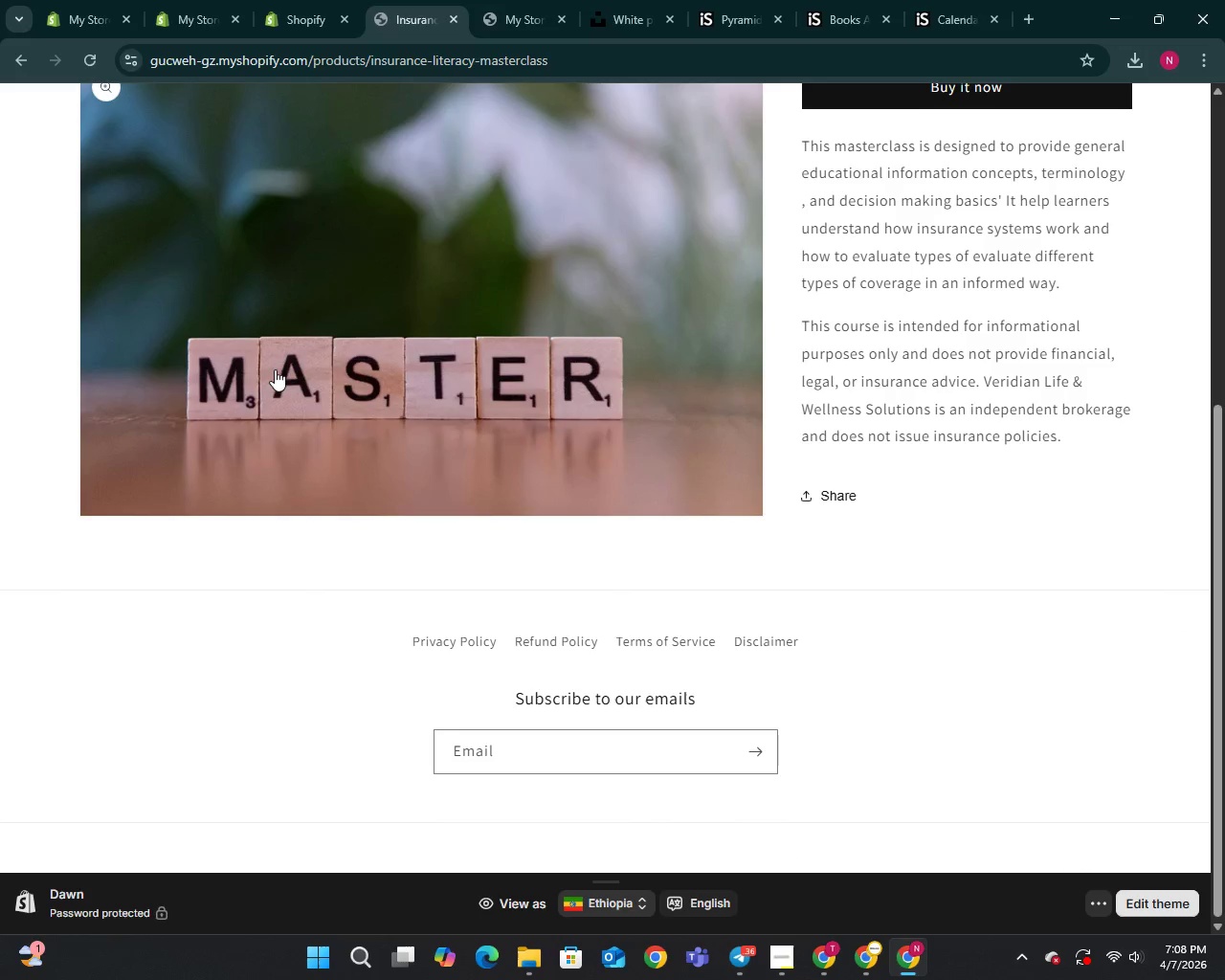 
left_click([460, 641])
 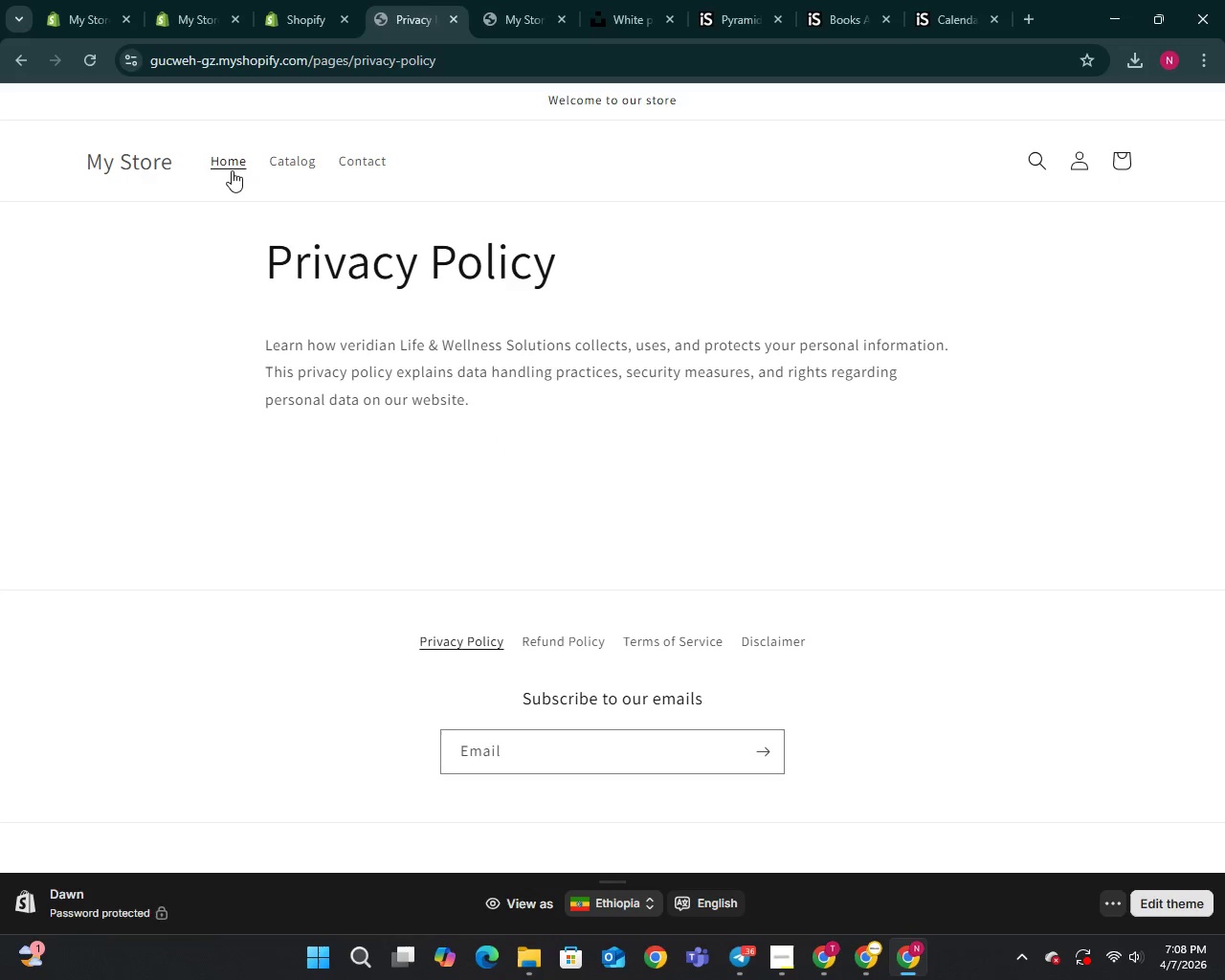 
wait(5.55)
 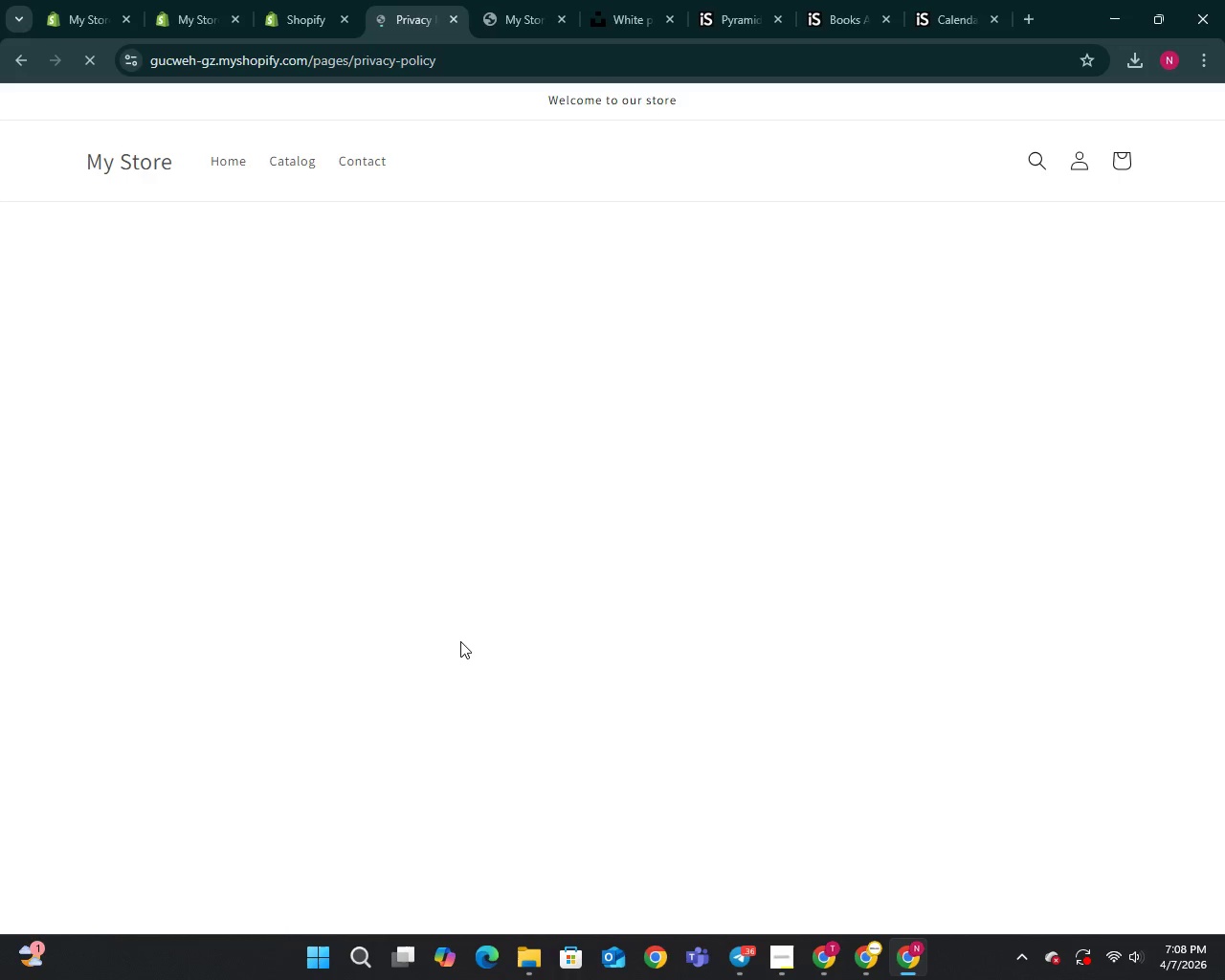 
scroll: coordinate [490, 364], scroll_direction: down, amount: 4.0
 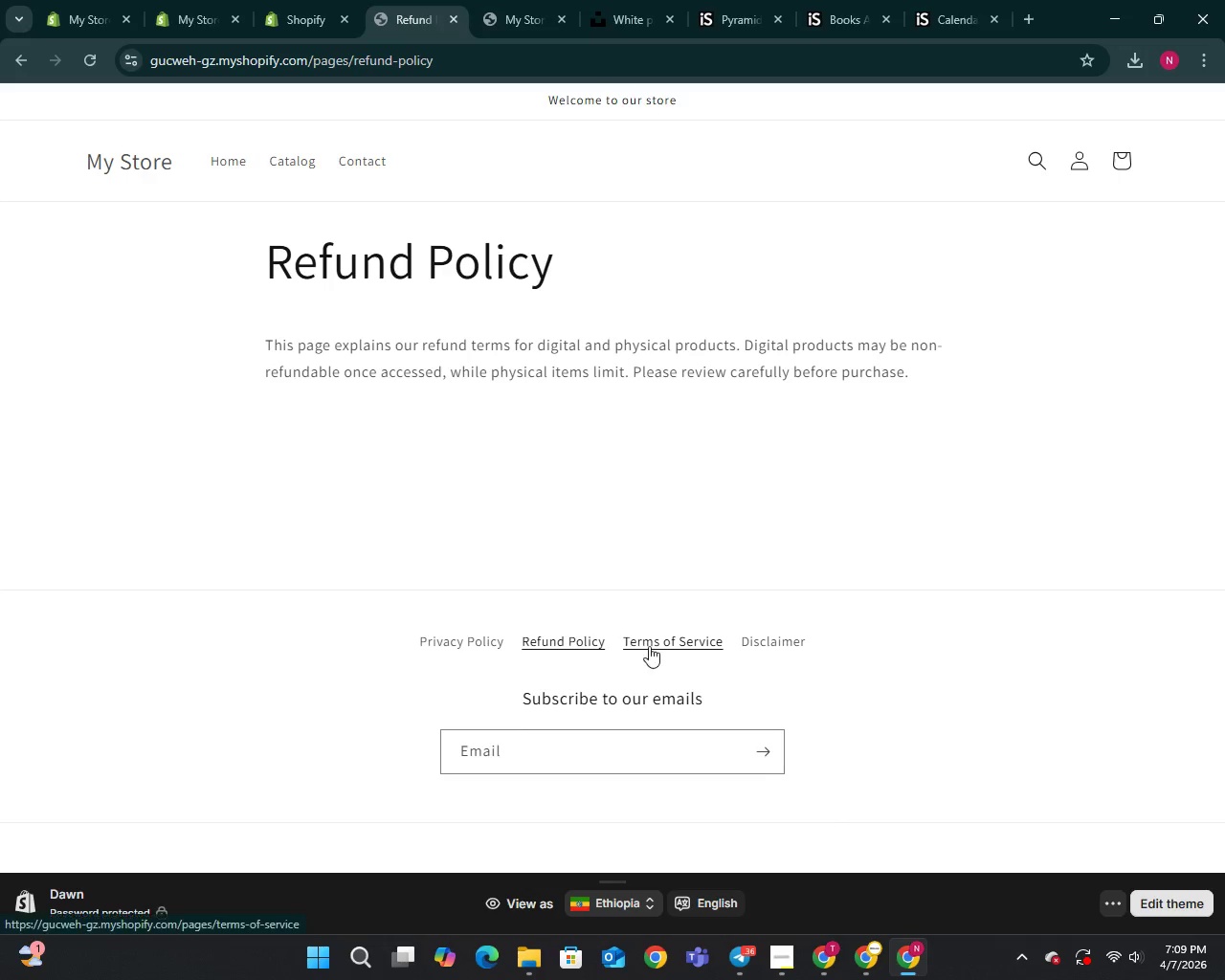 
left_click([656, 643])
 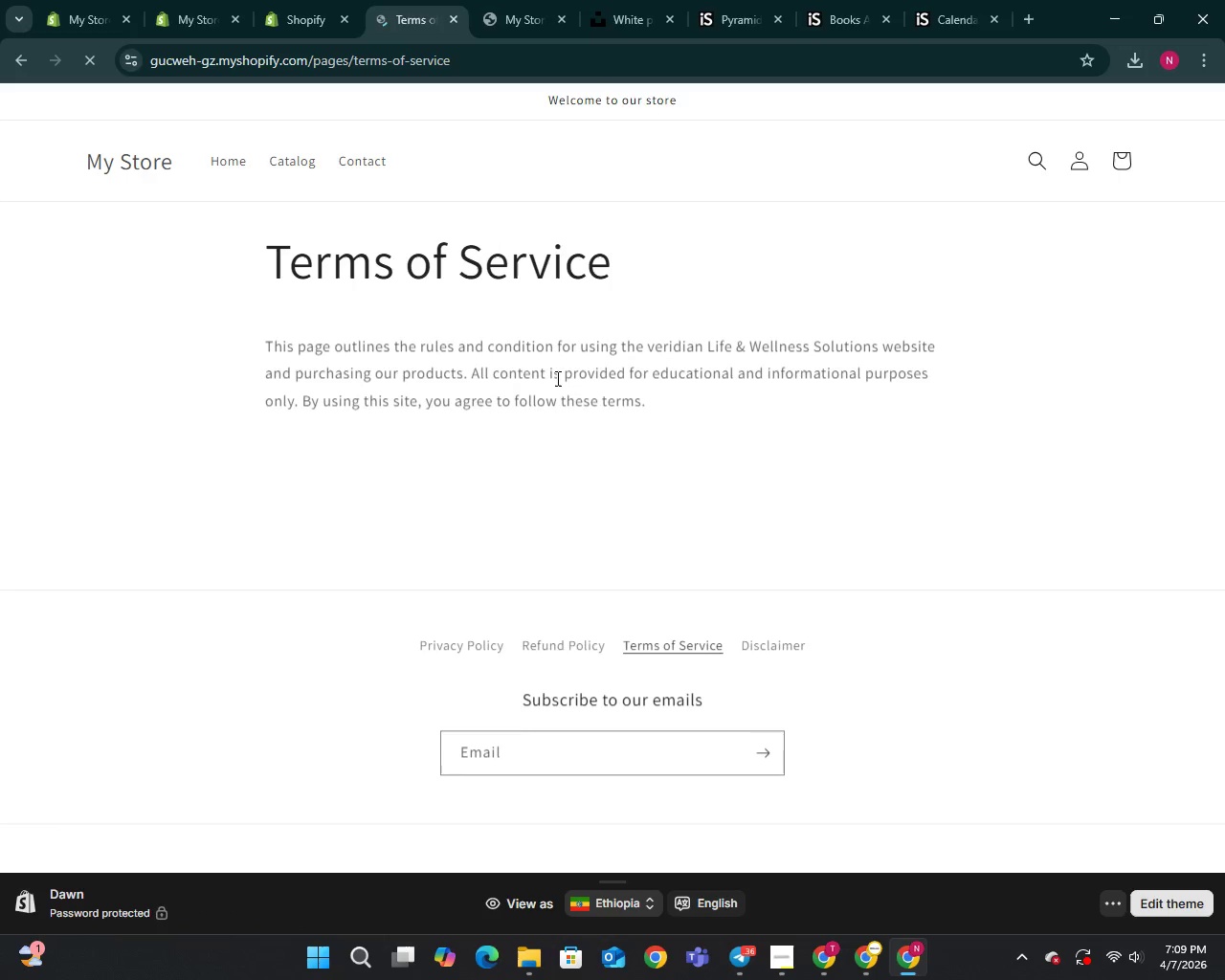 
scroll: coordinate [555, 374], scroll_direction: down, amount: 1.0
 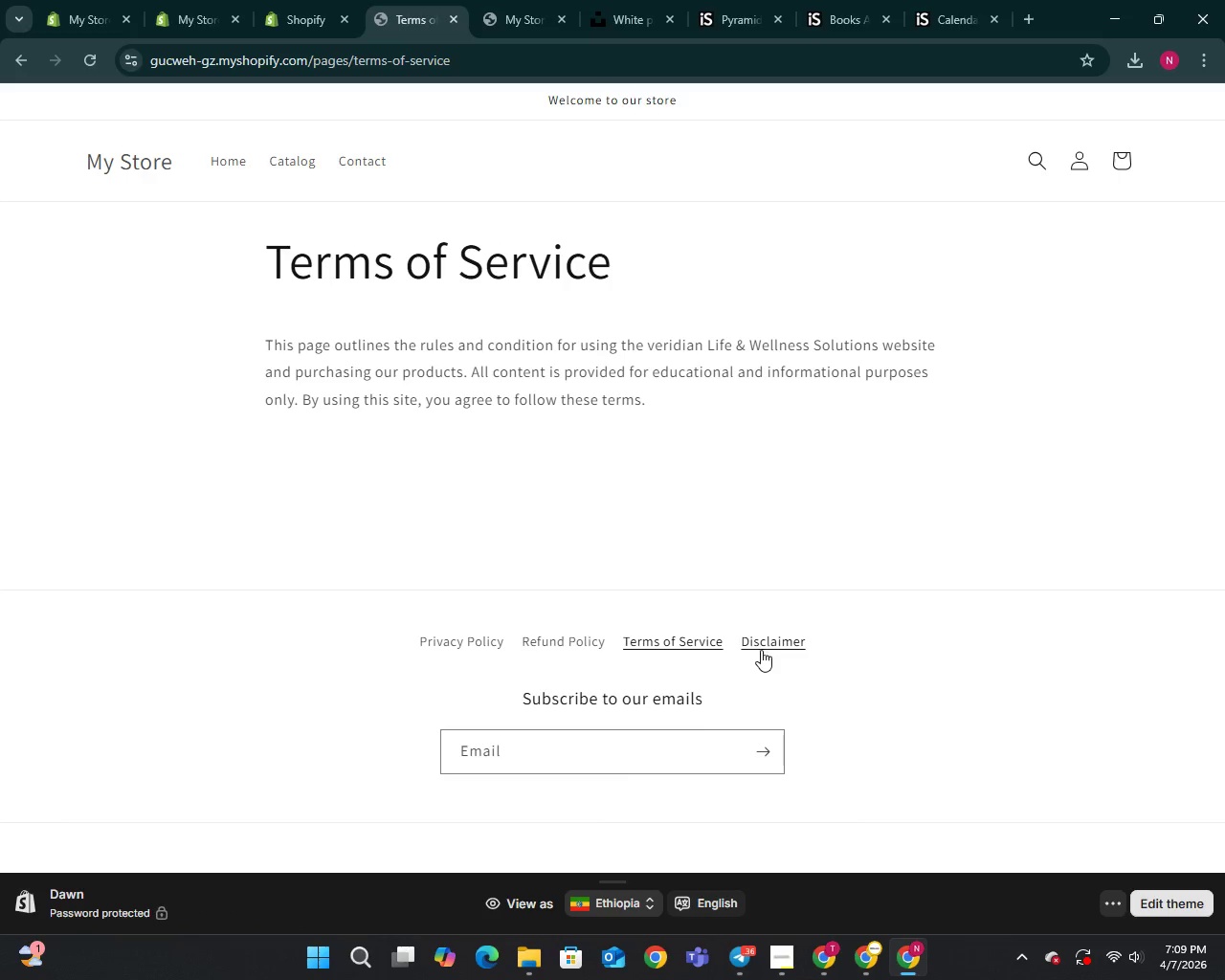 
left_click([767, 653])
 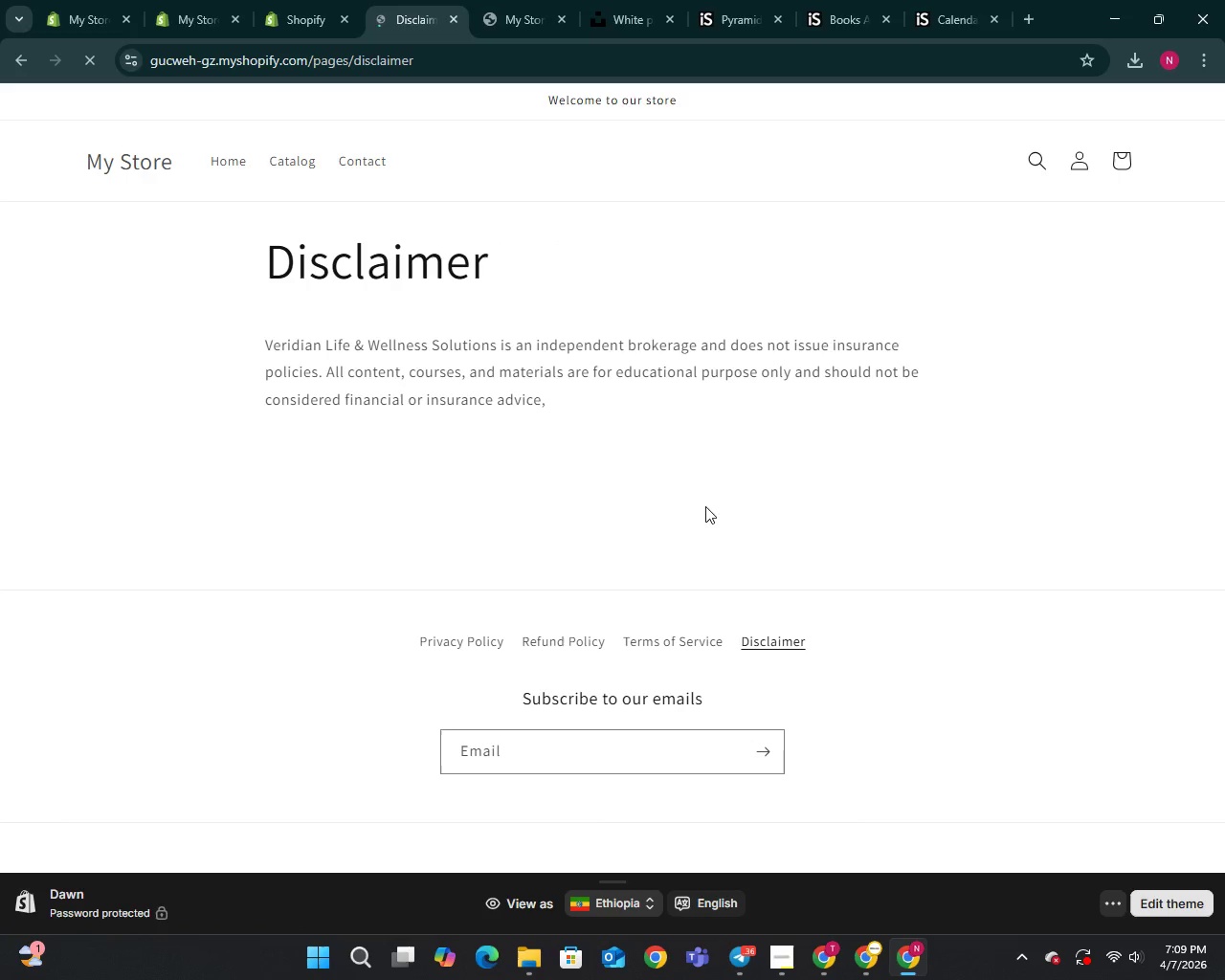 
scroll: coordinate [694, 483], scroll_direction: down, amount: 2.0
 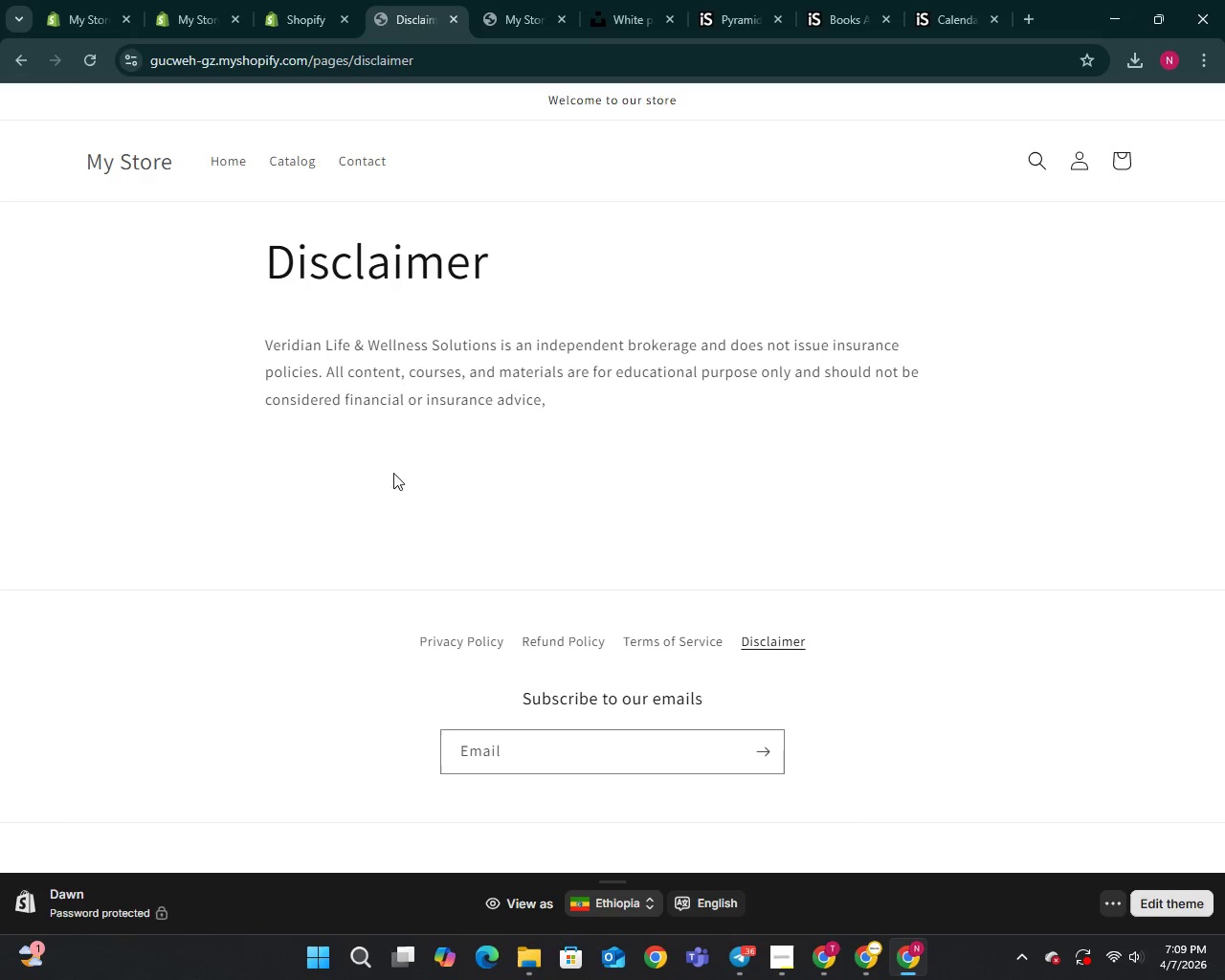 
double_click([473, 651])
 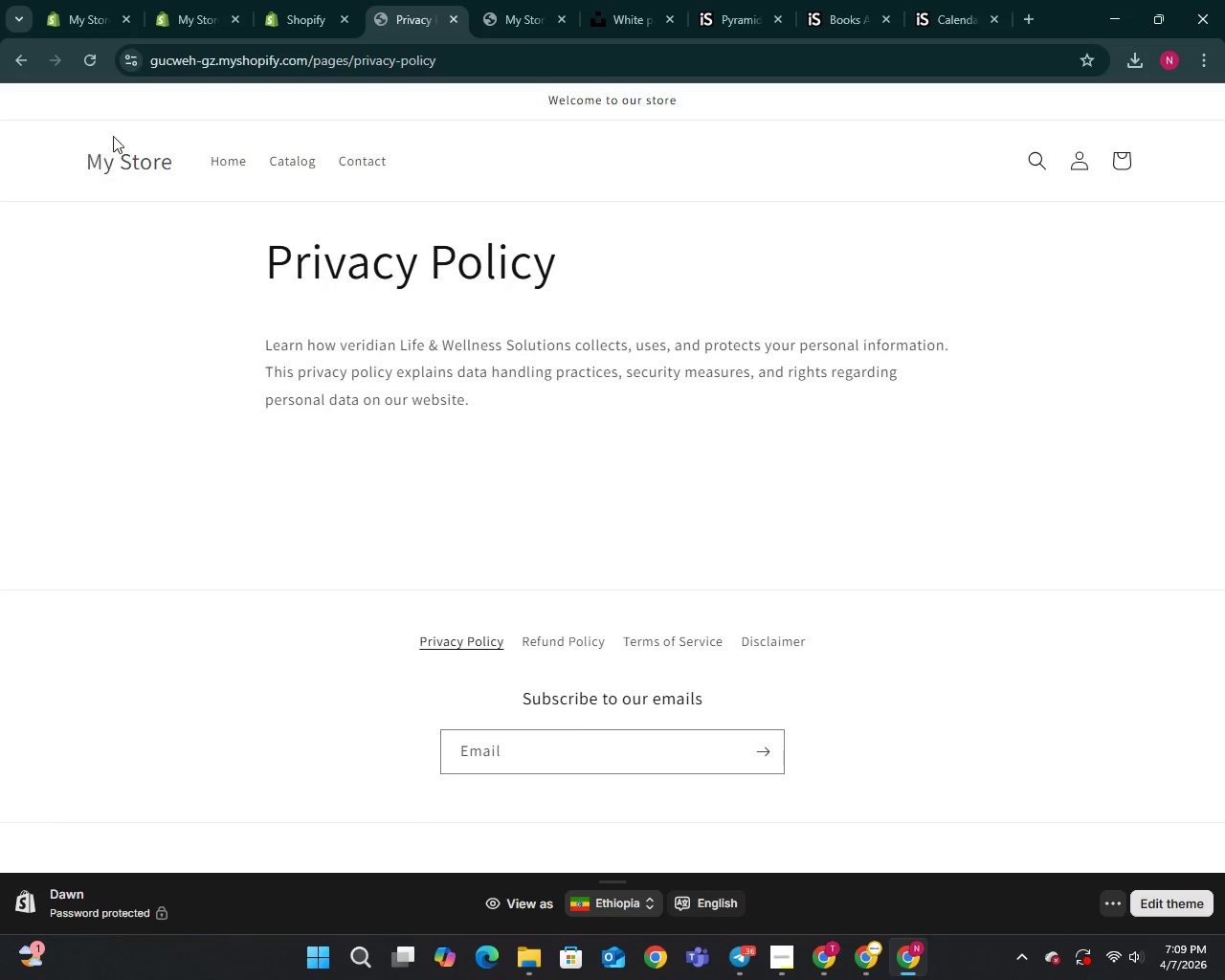 
left_click([139, 173])
 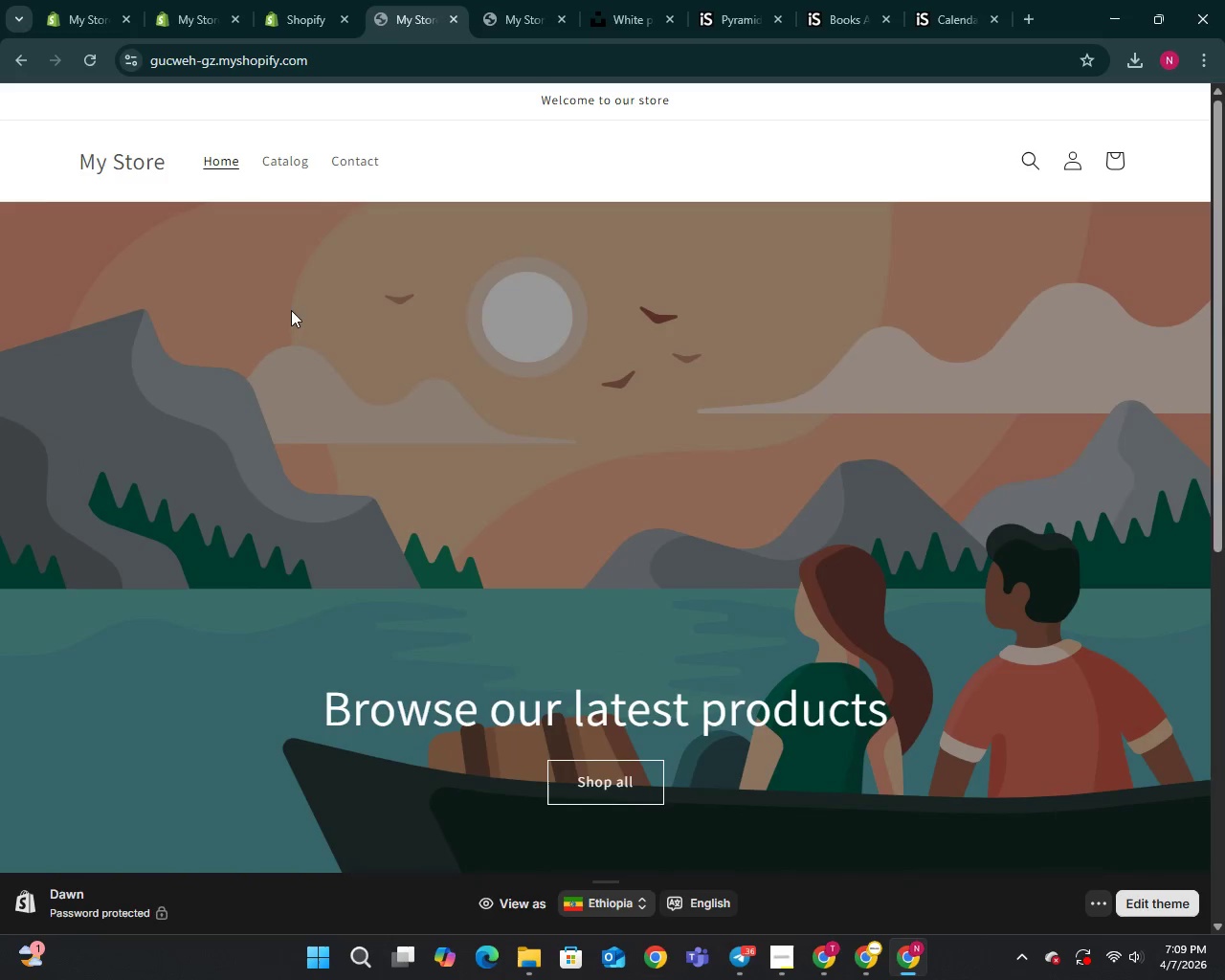 
scroll: coordinate [343, 323], scroll_direction: down, amount: 3.0
 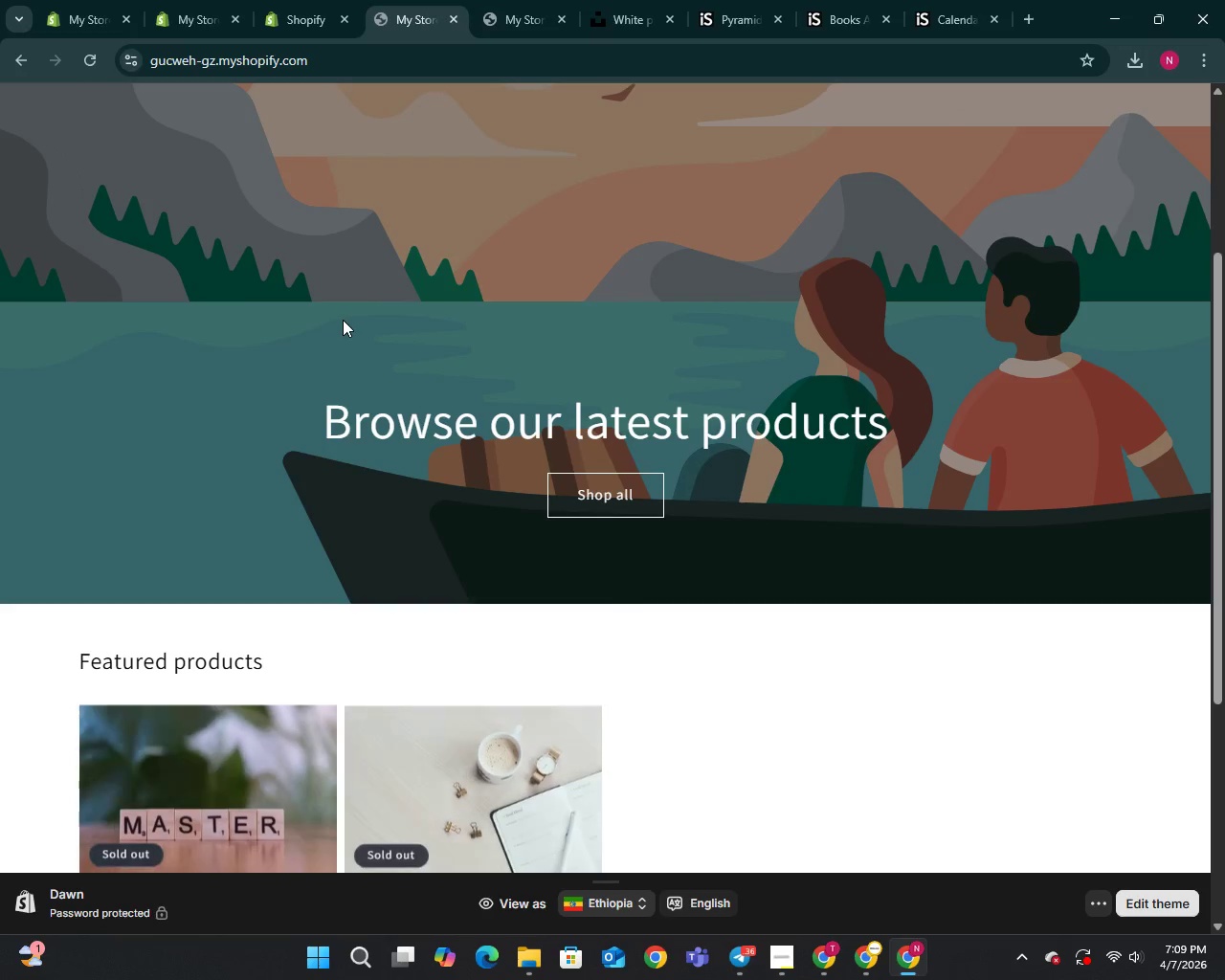 
scroll: coordinate [343, 318], scroll_direction: up, amount: 5.0
 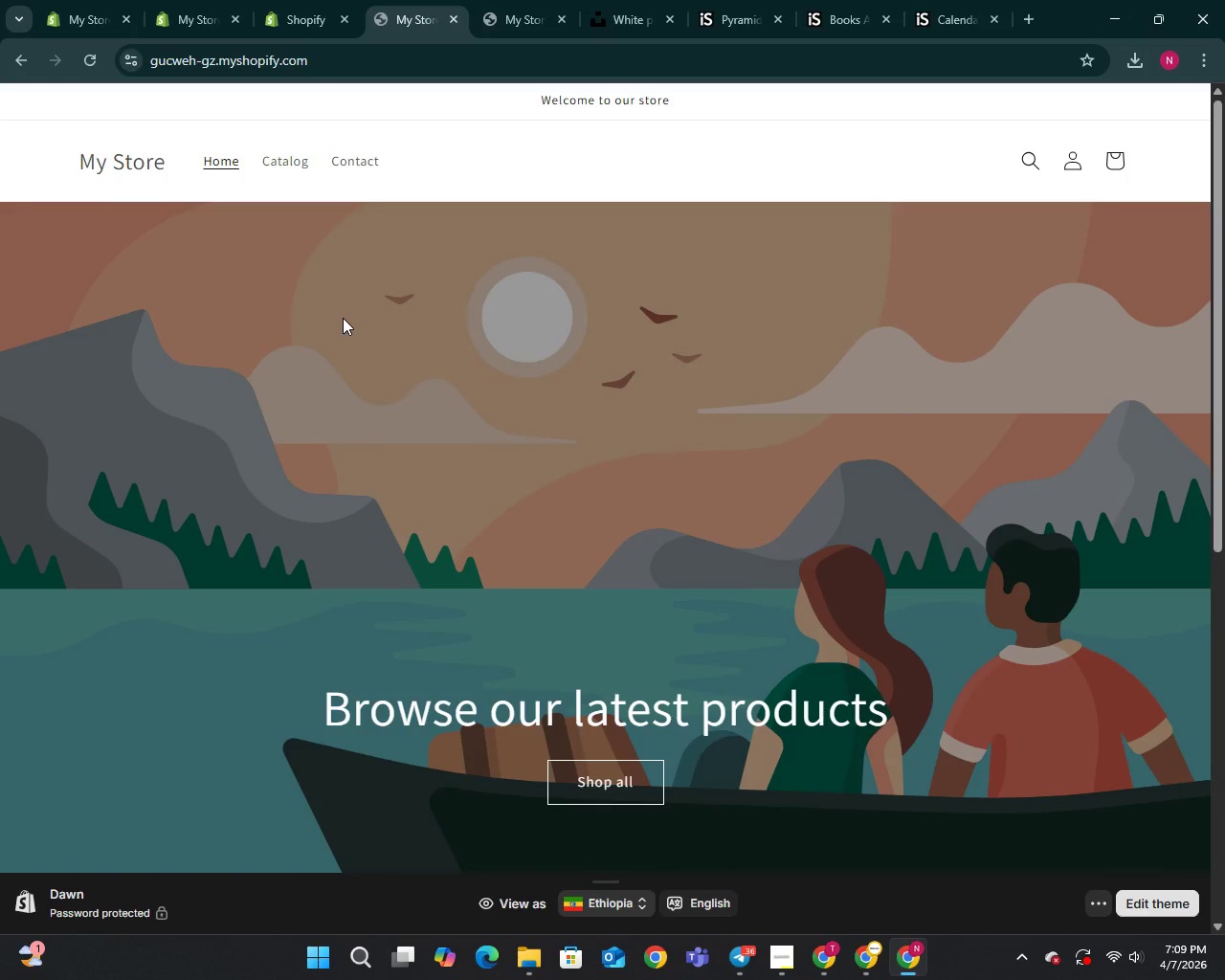 
scroll: coordinate [343, 318], scroll_direction: down, amount: 2.0
 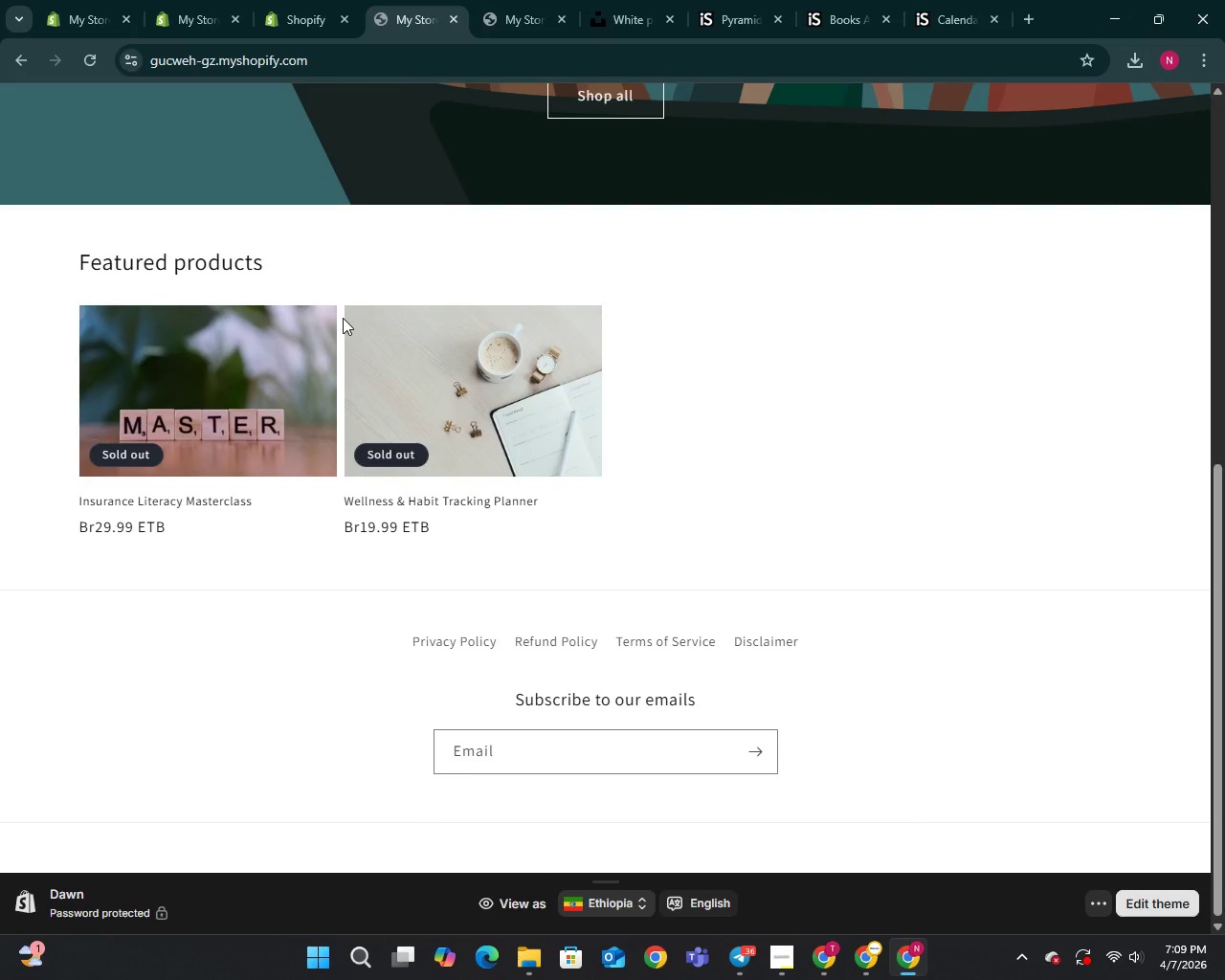 
left_click([439, 438])
 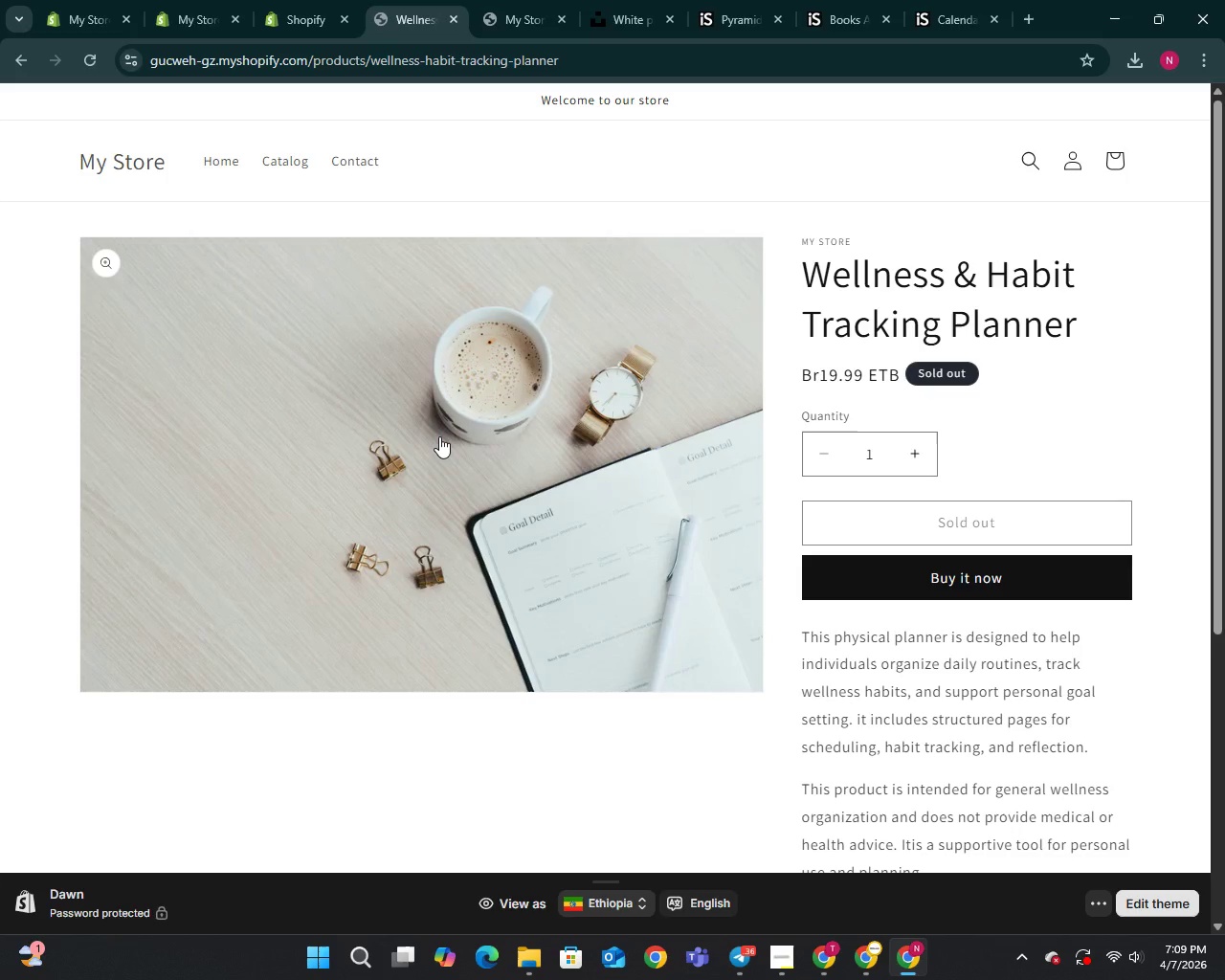 
scroll: coordinate [930, 447], scroll_direction: down, amount: 4.0
 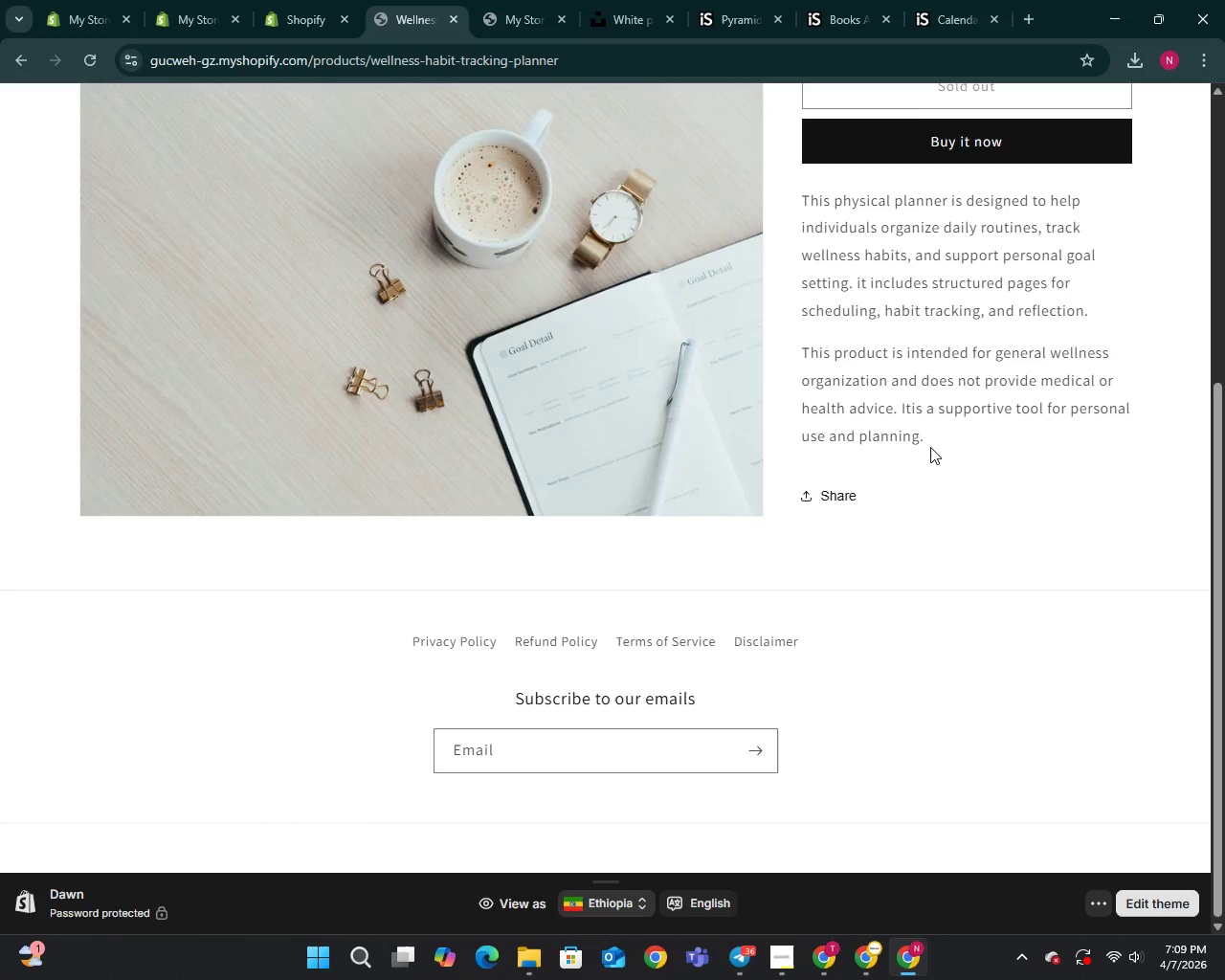 
scroll: coordinate [930, 447], scroll_direction: up, amount: 7.0
 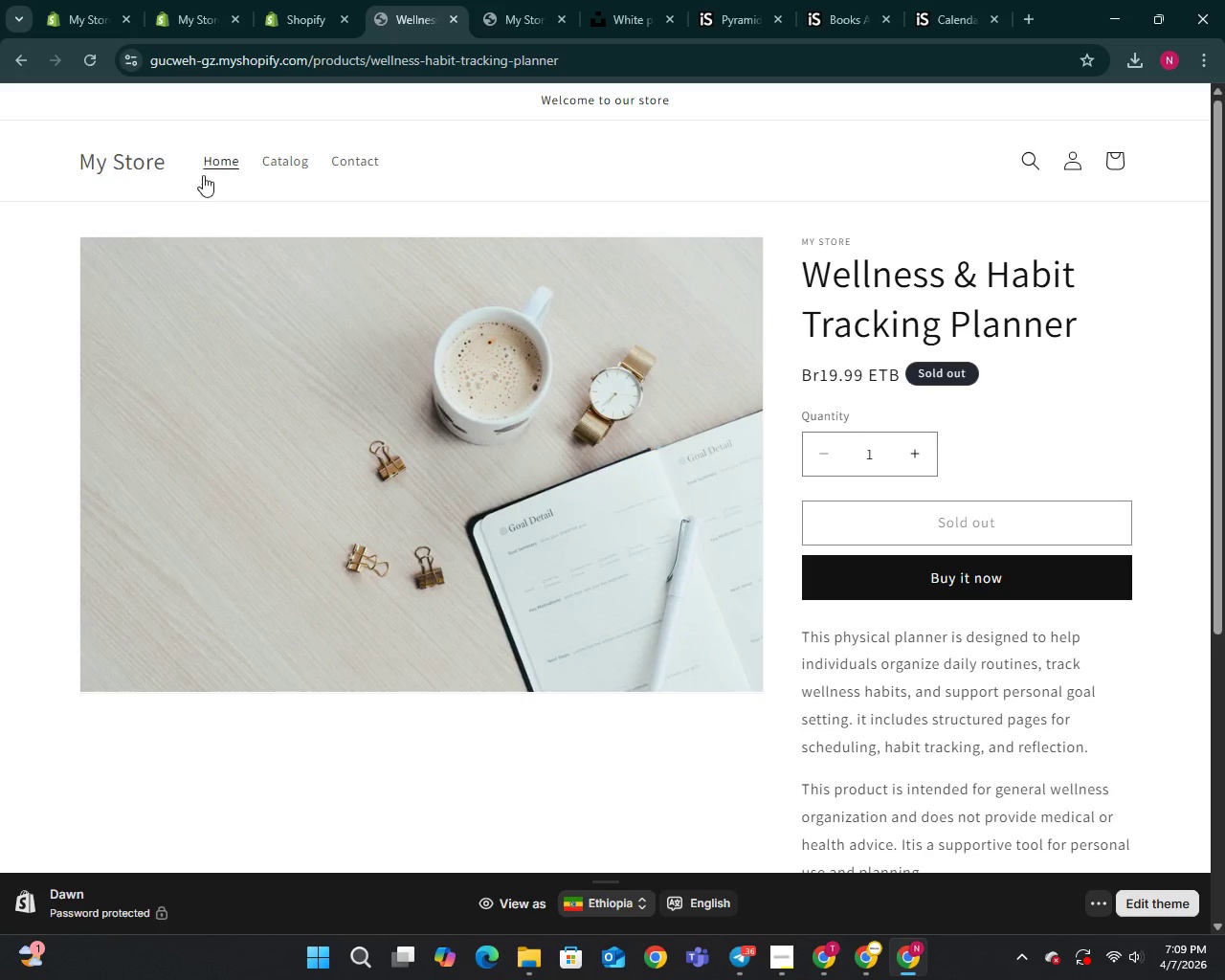 
left_click([211, 159])
 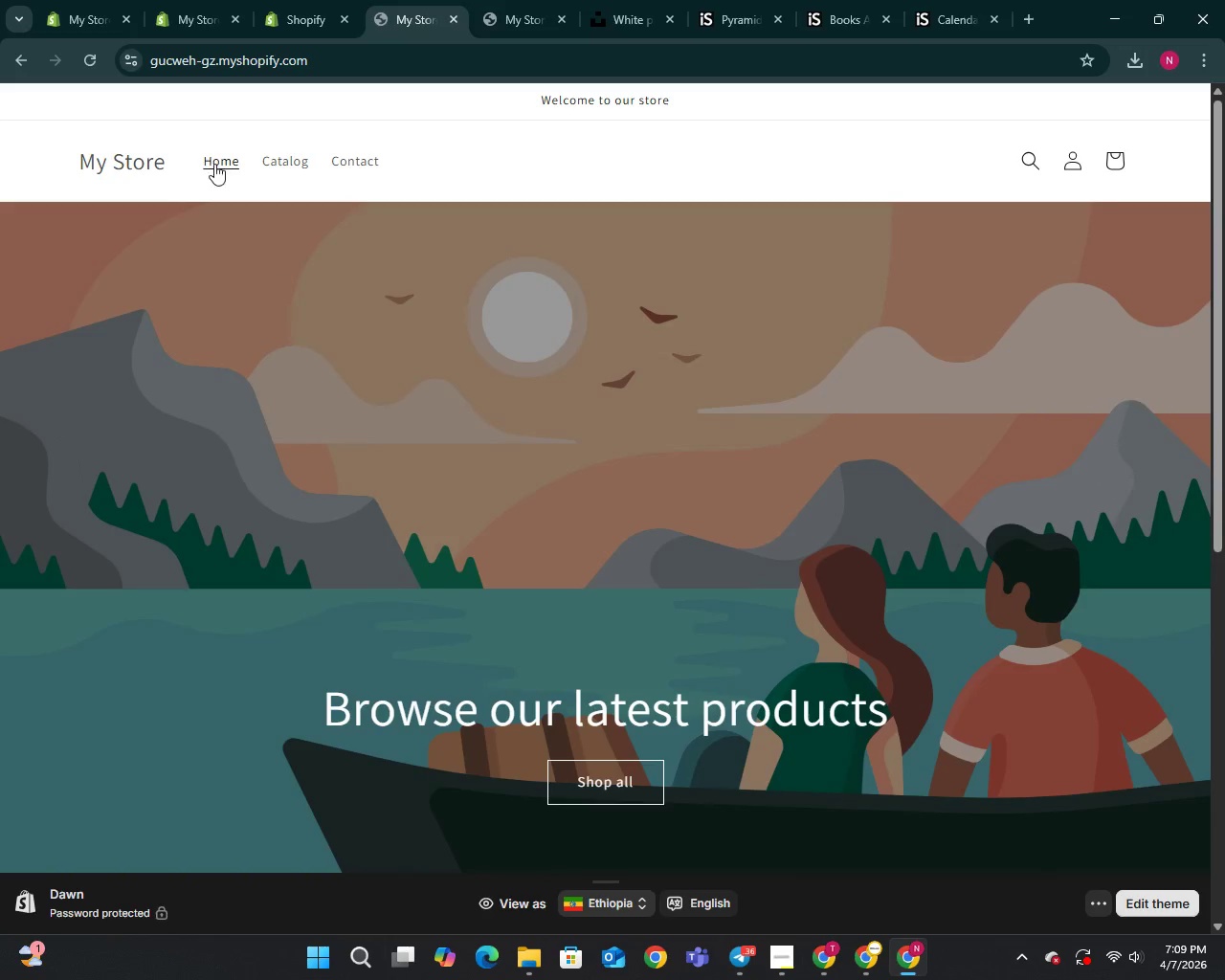 
scroll: coordinate [377, 492], scroll_direction: down, amount: 7.0
 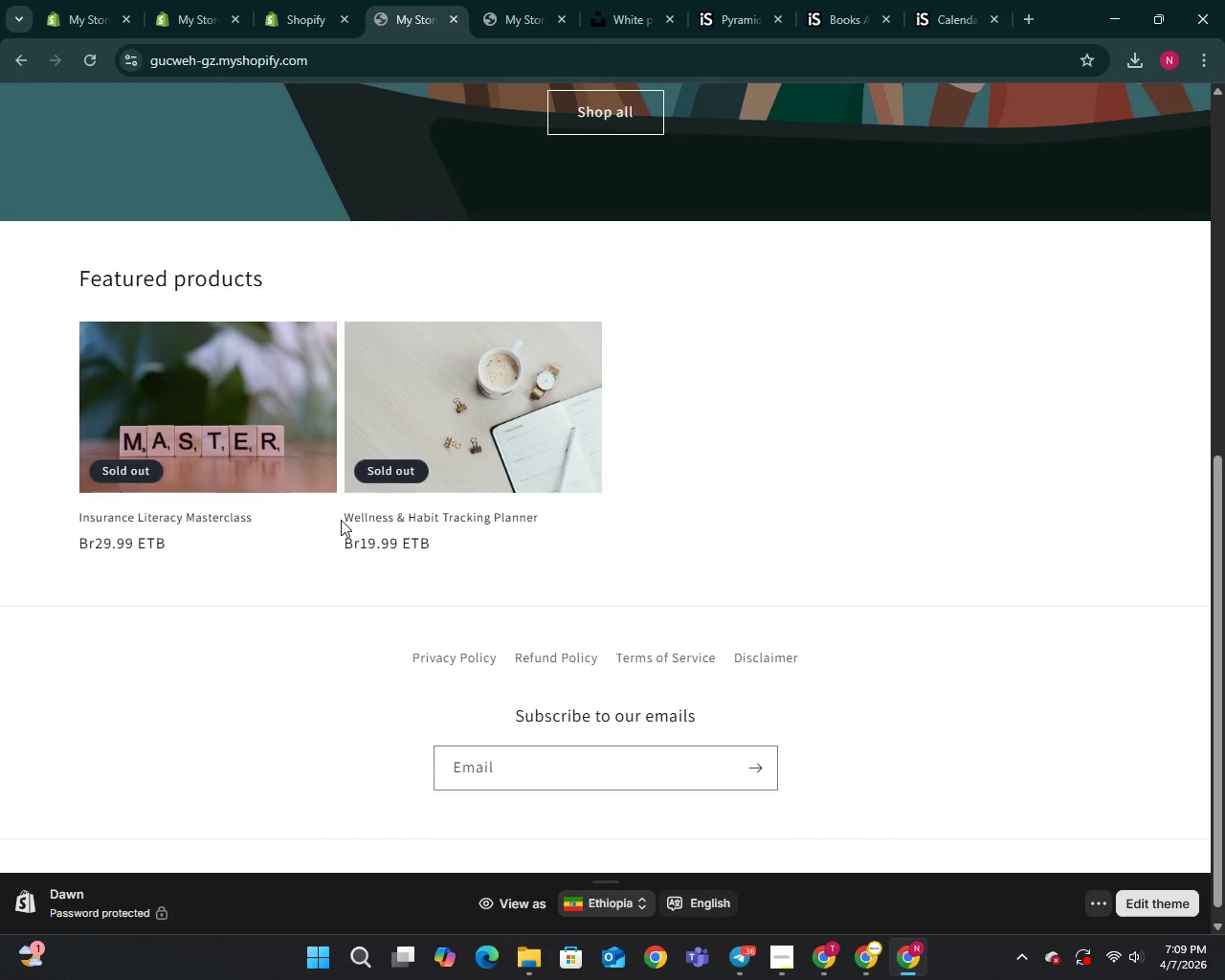 
wait(21.14)
 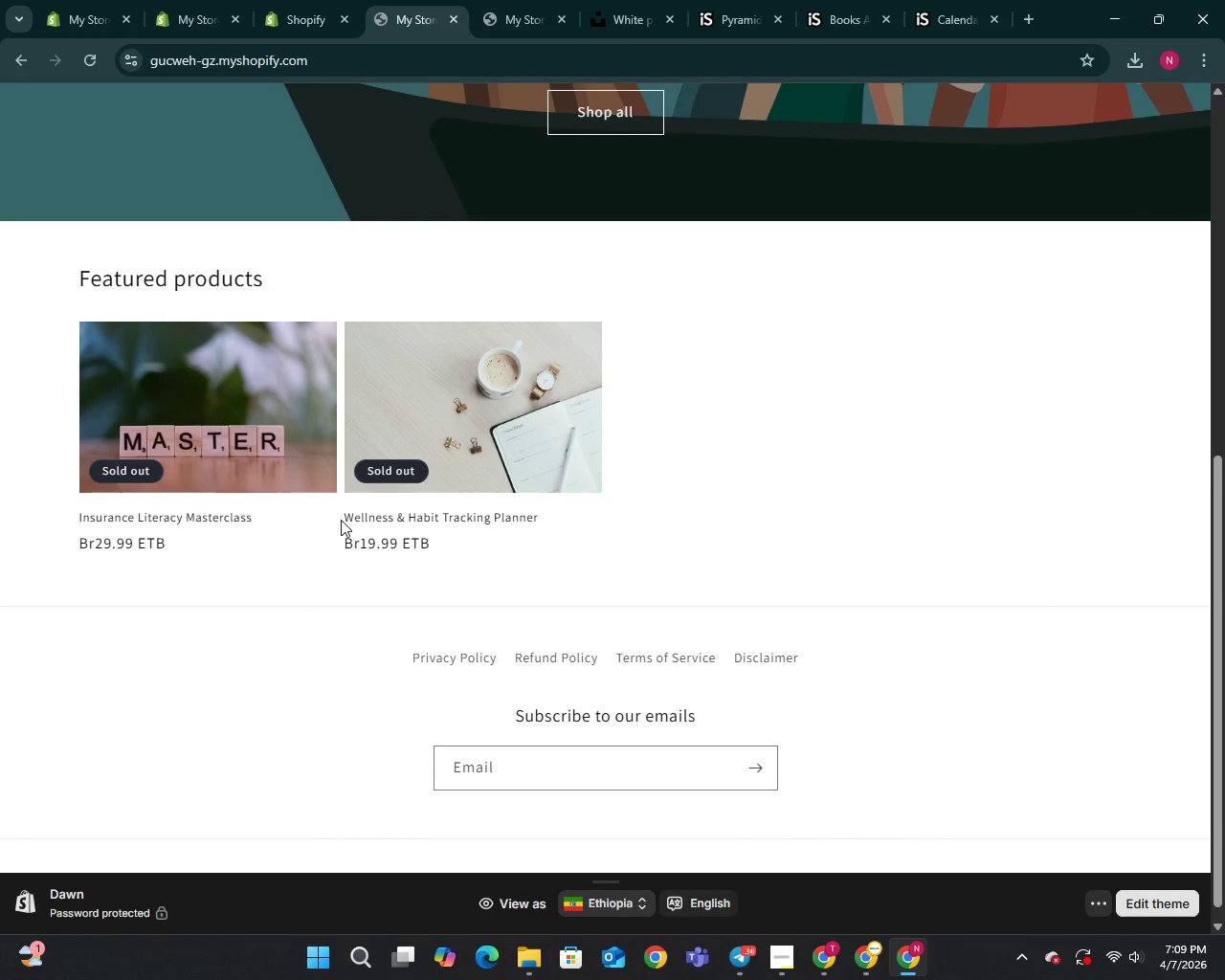 
left_click([786, 956])